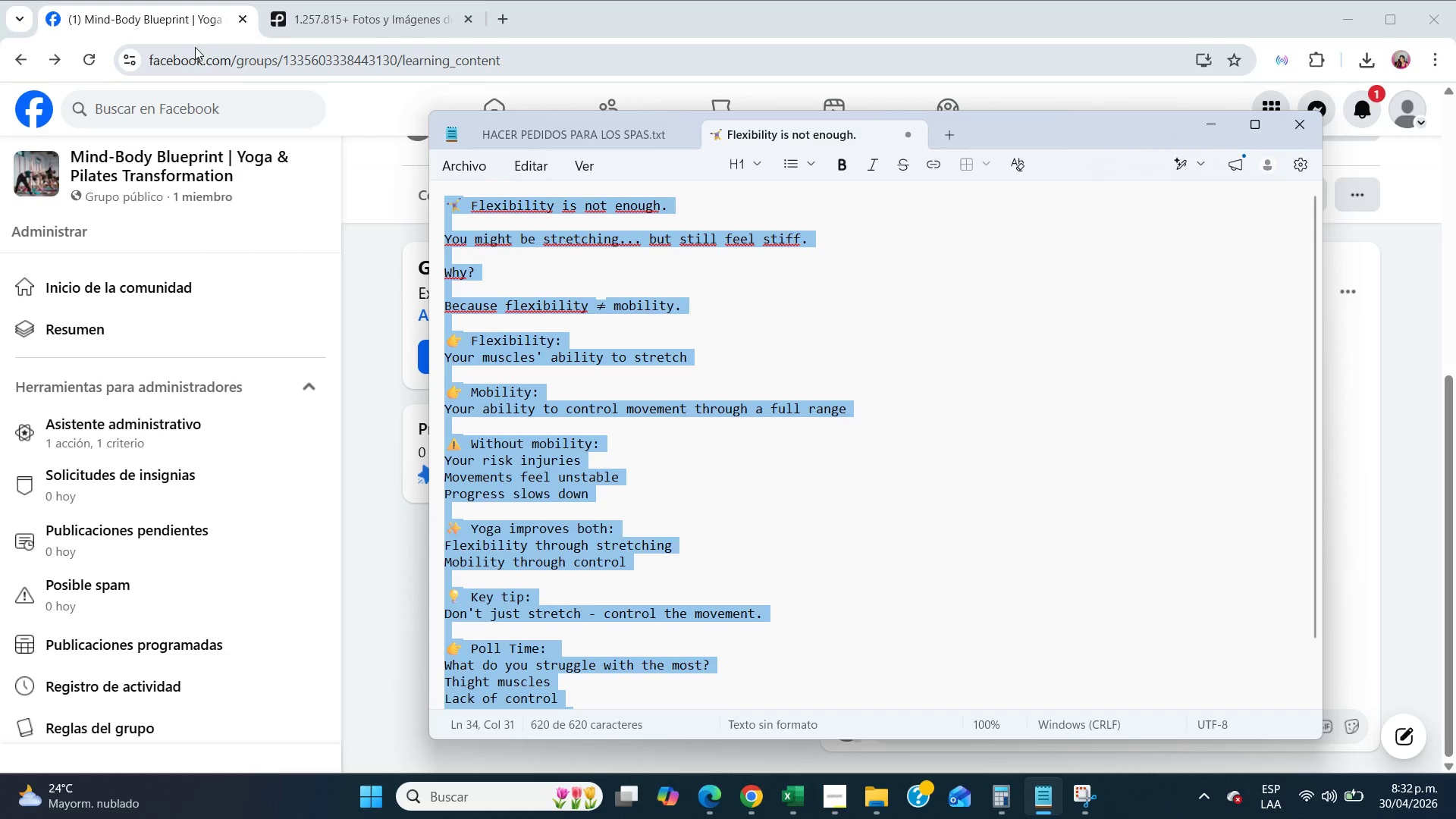 
key(Backspace)
 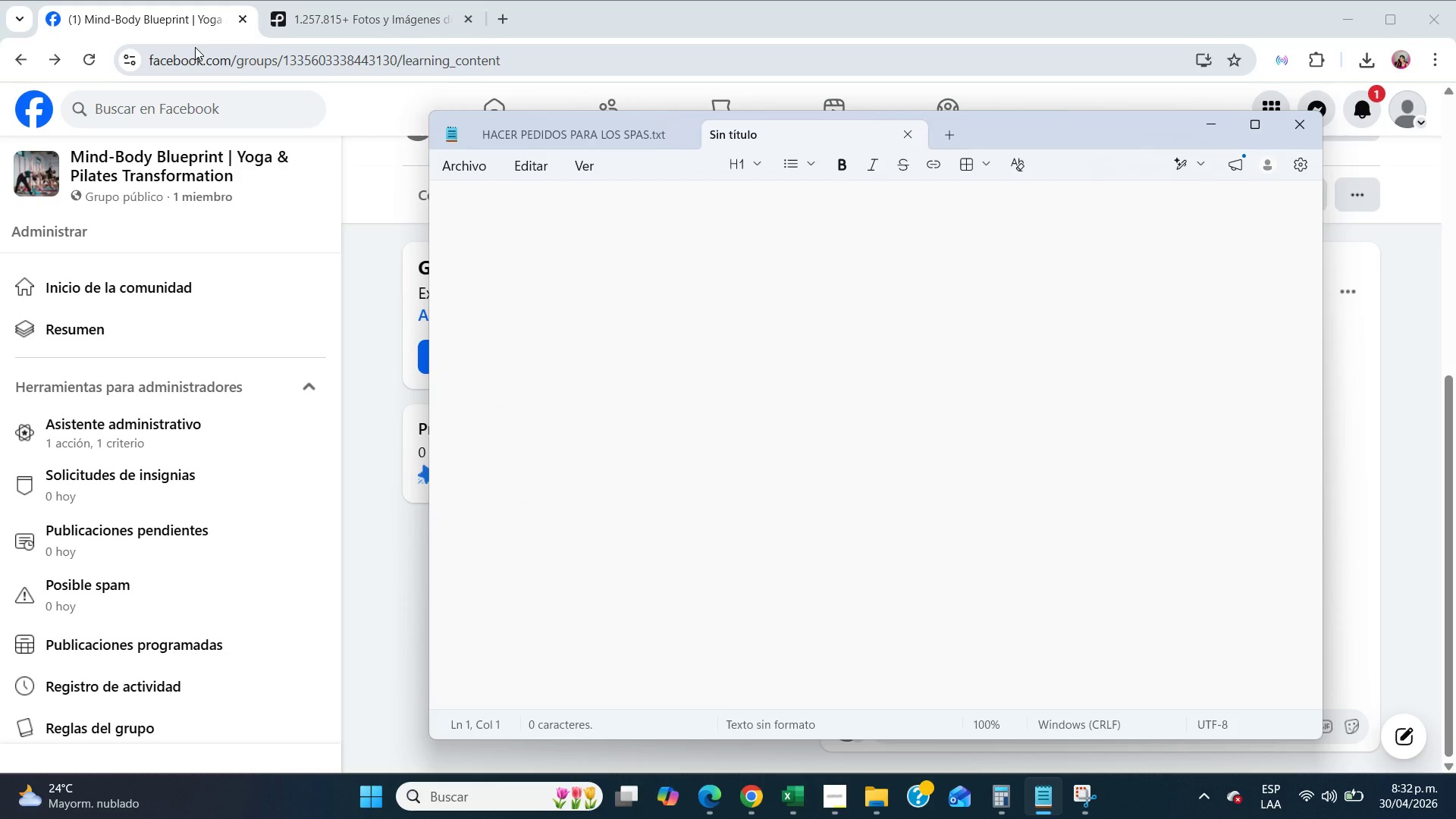 
wait(6.69)
 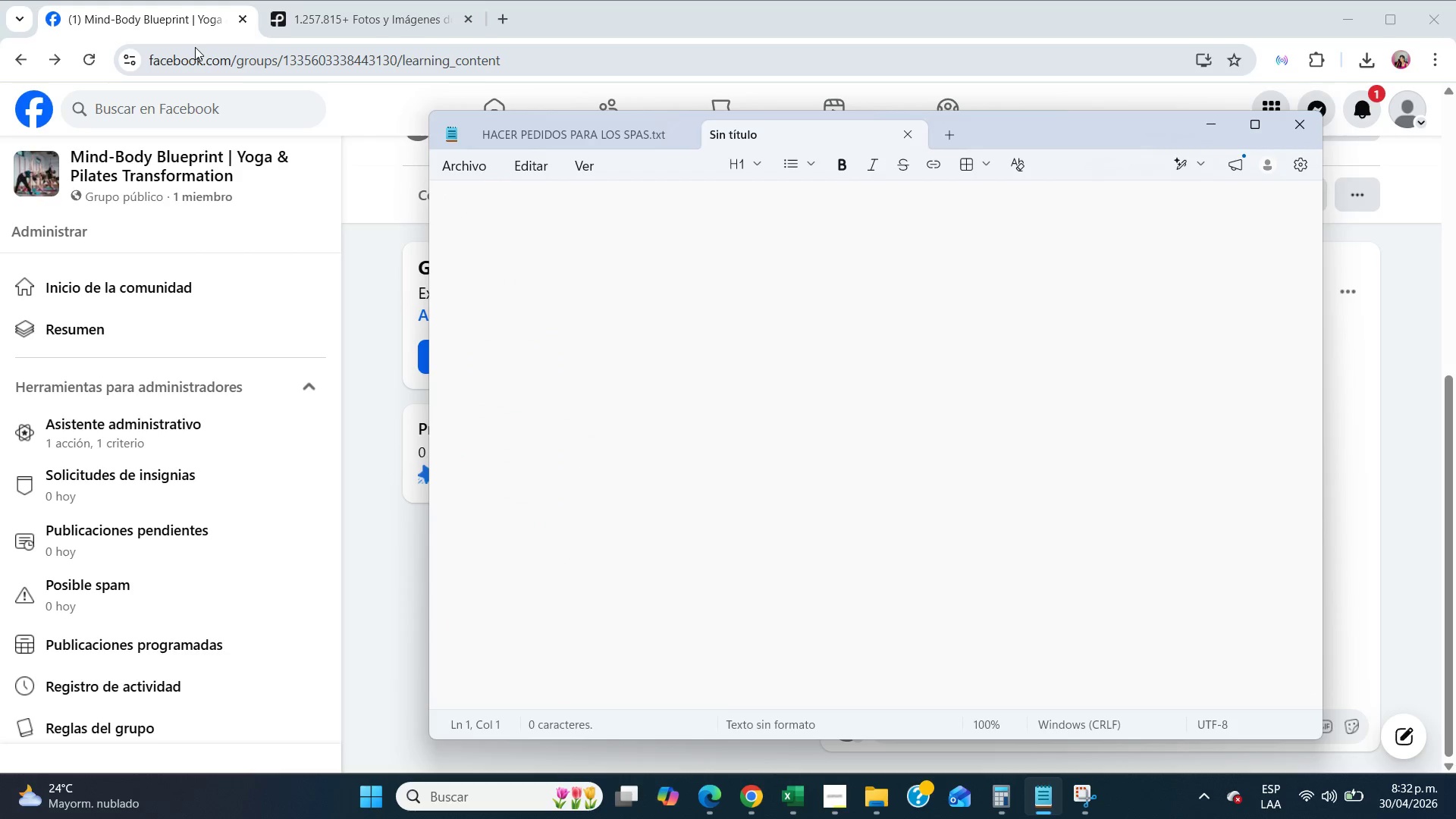 
left_click([369, 256])
 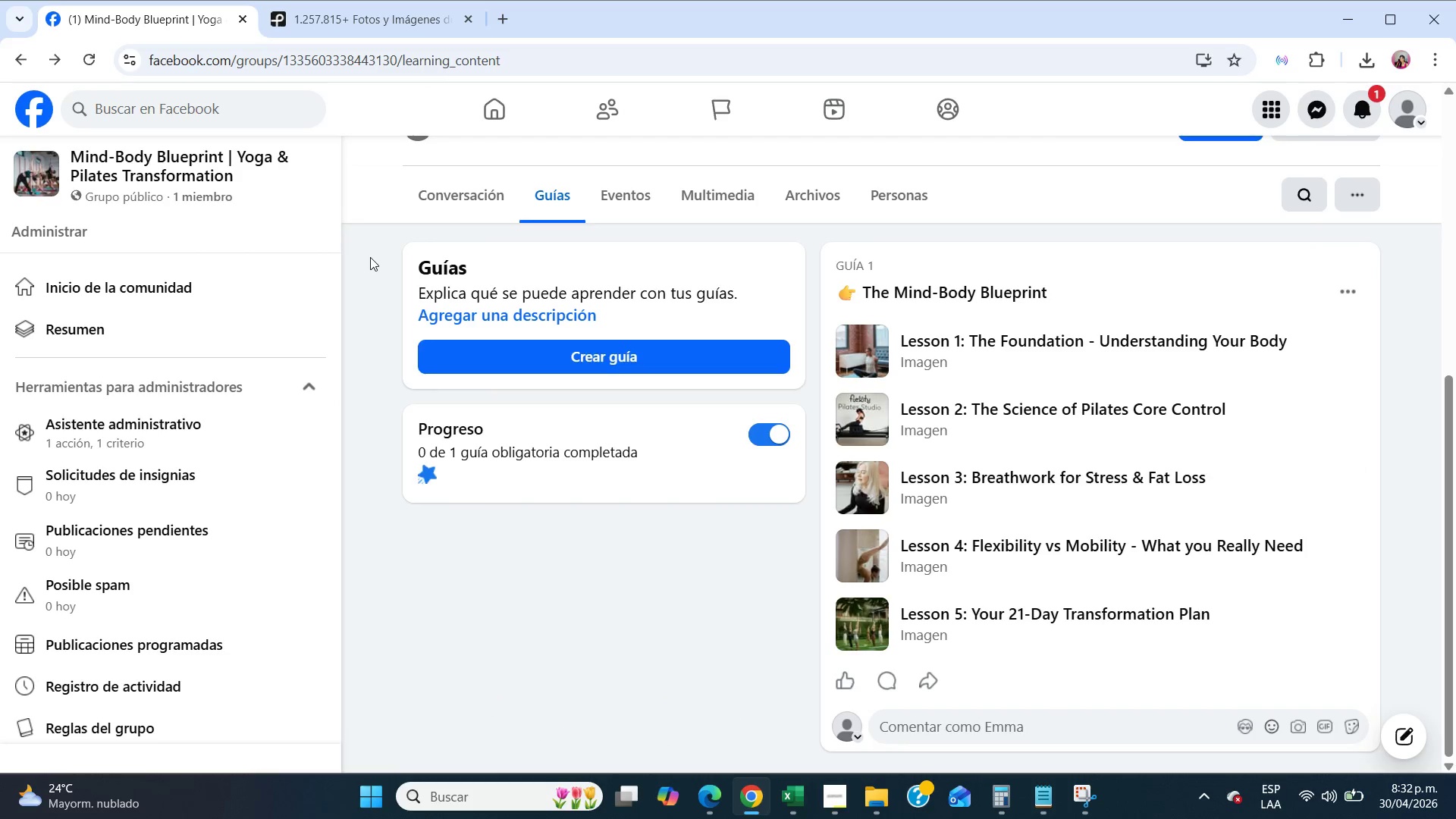 
scroll: coordinate [375, 259], scroll_direction: up, amount: 12.0
 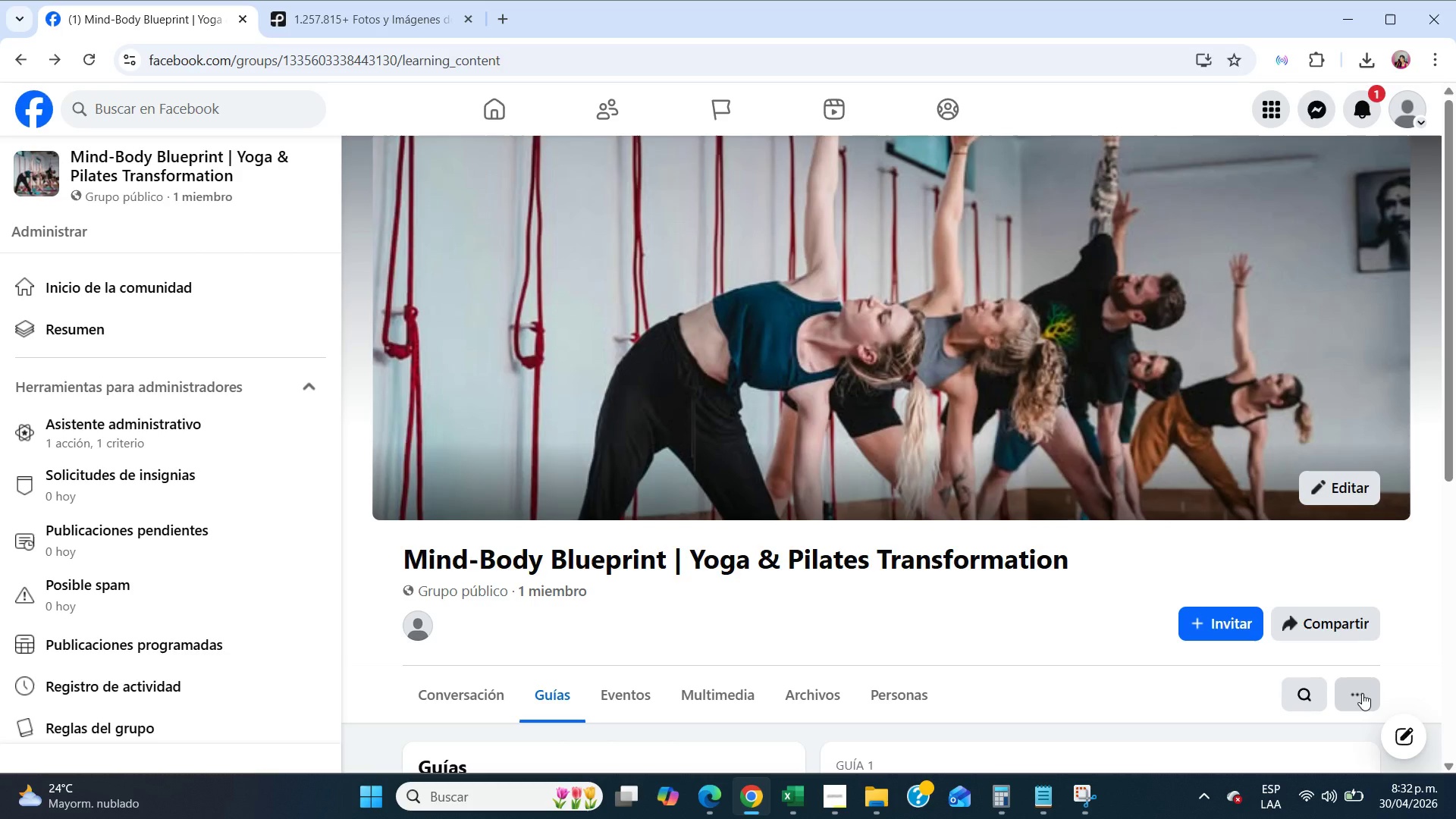 
left_click([1334, 611])
 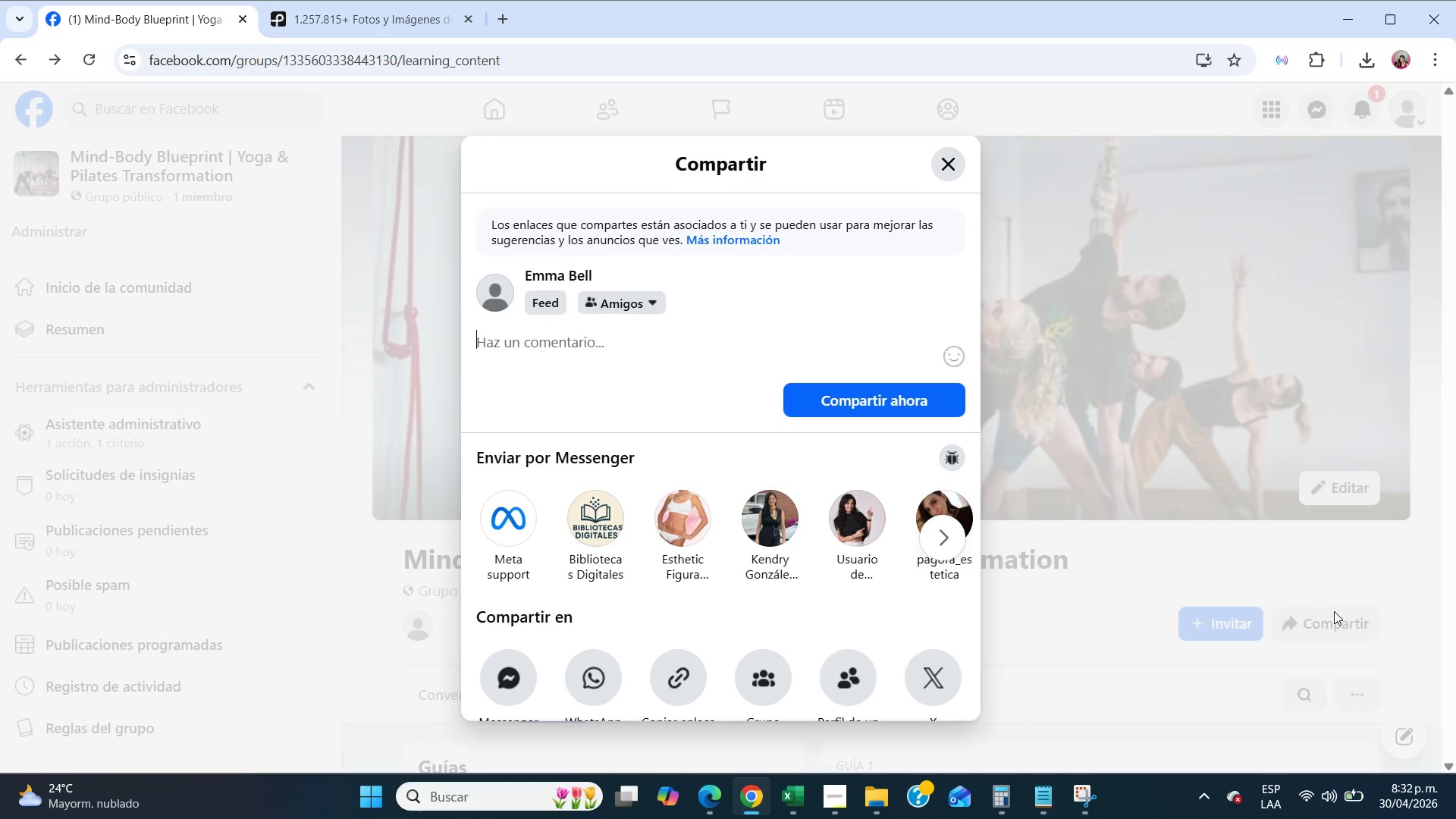 
scroll: coordinate [962, 617], scroll_direction: down, amount: 1.0
 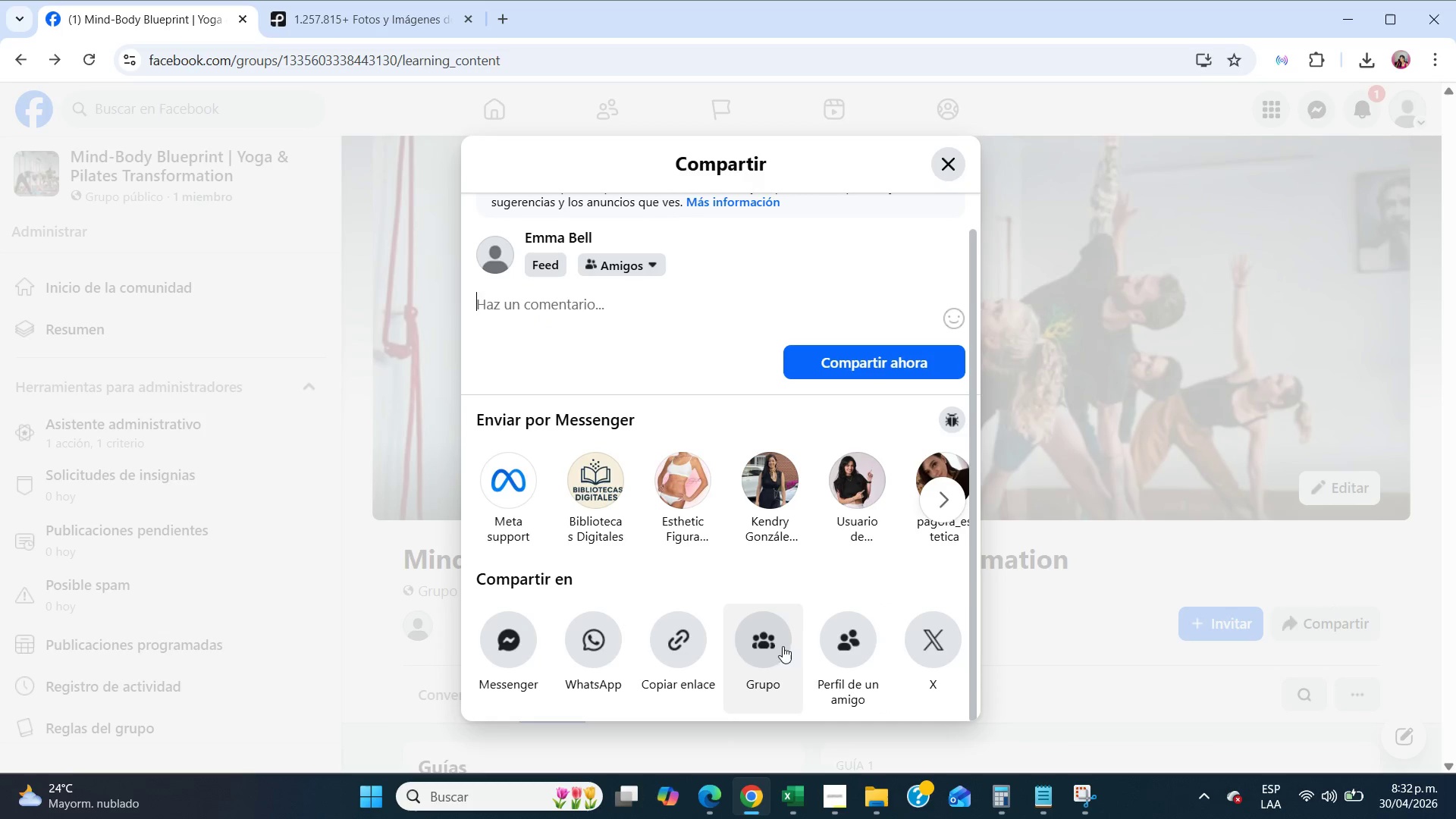 
left_click([669, 643])
 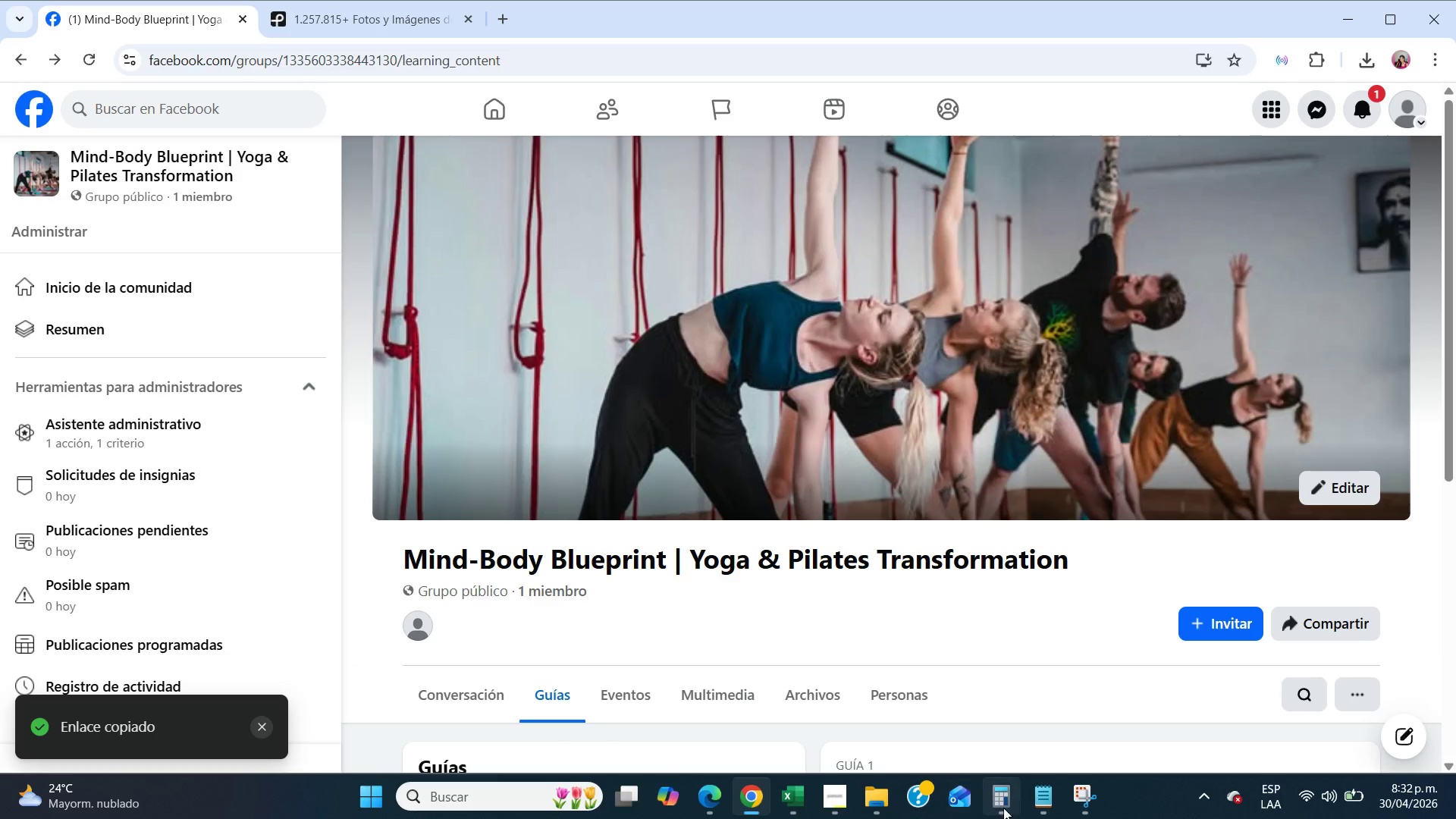 
left_click([1032, 799])
 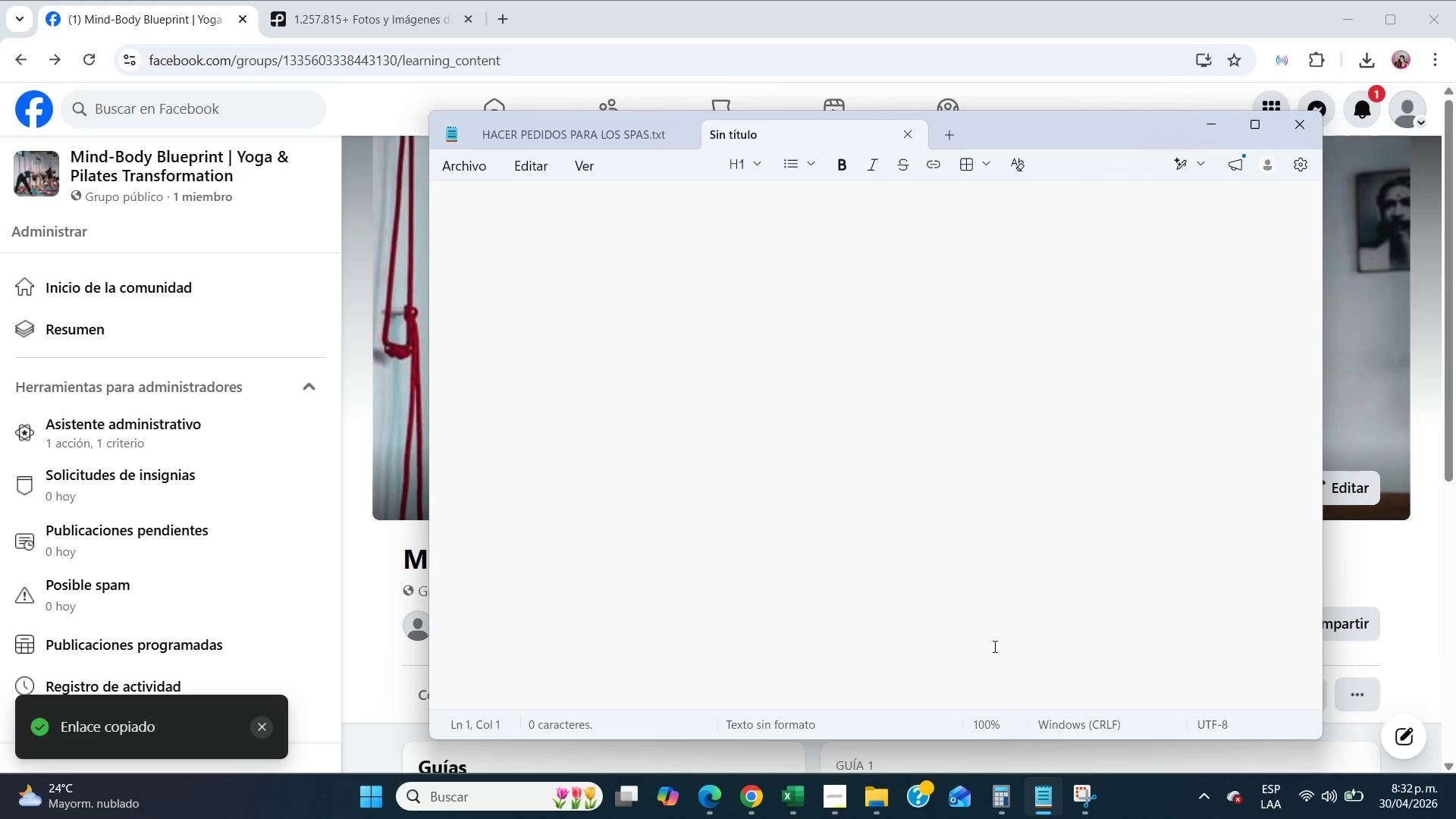 
key(Control+V)
 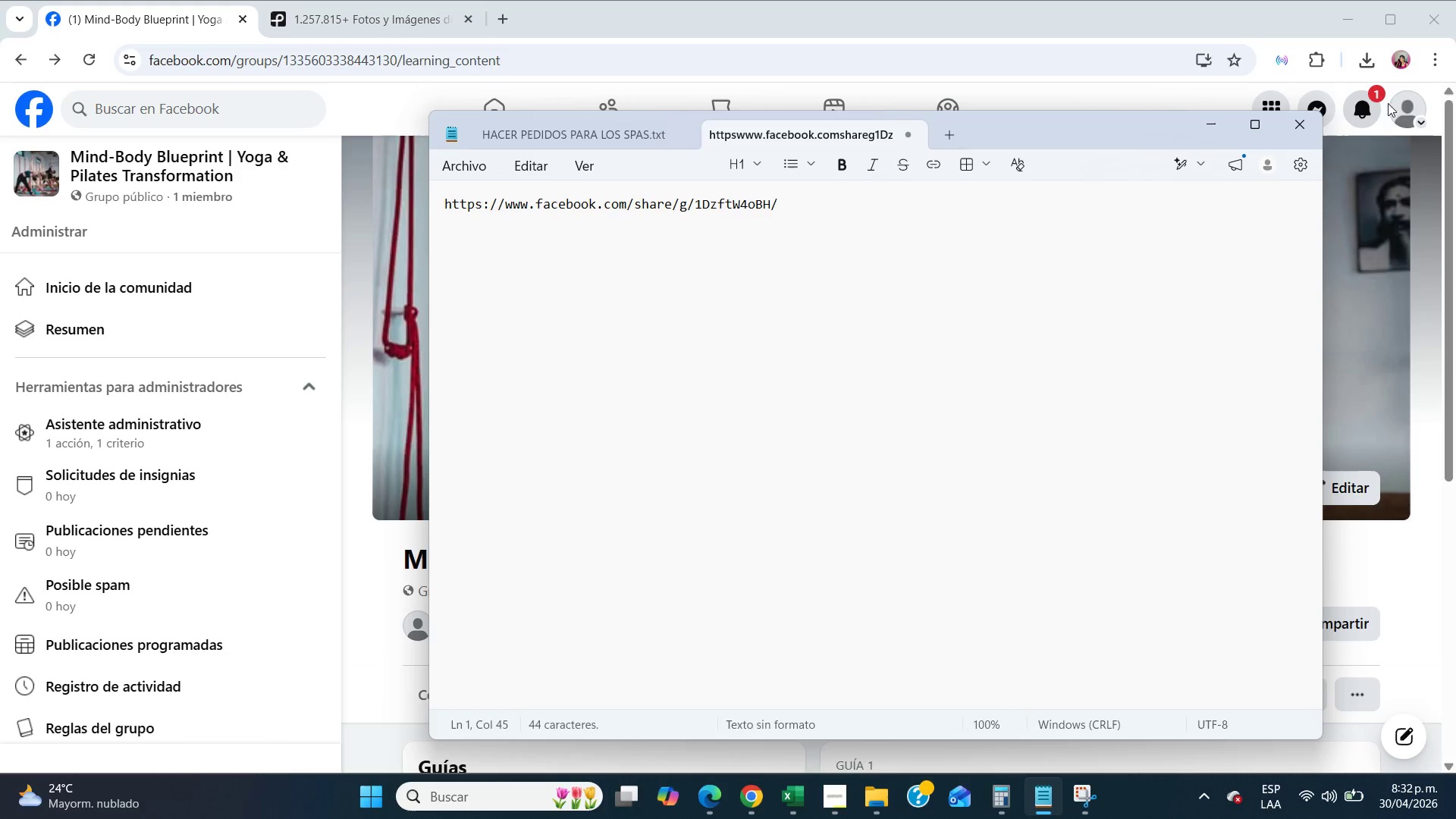 
left_click([1423, 58])
 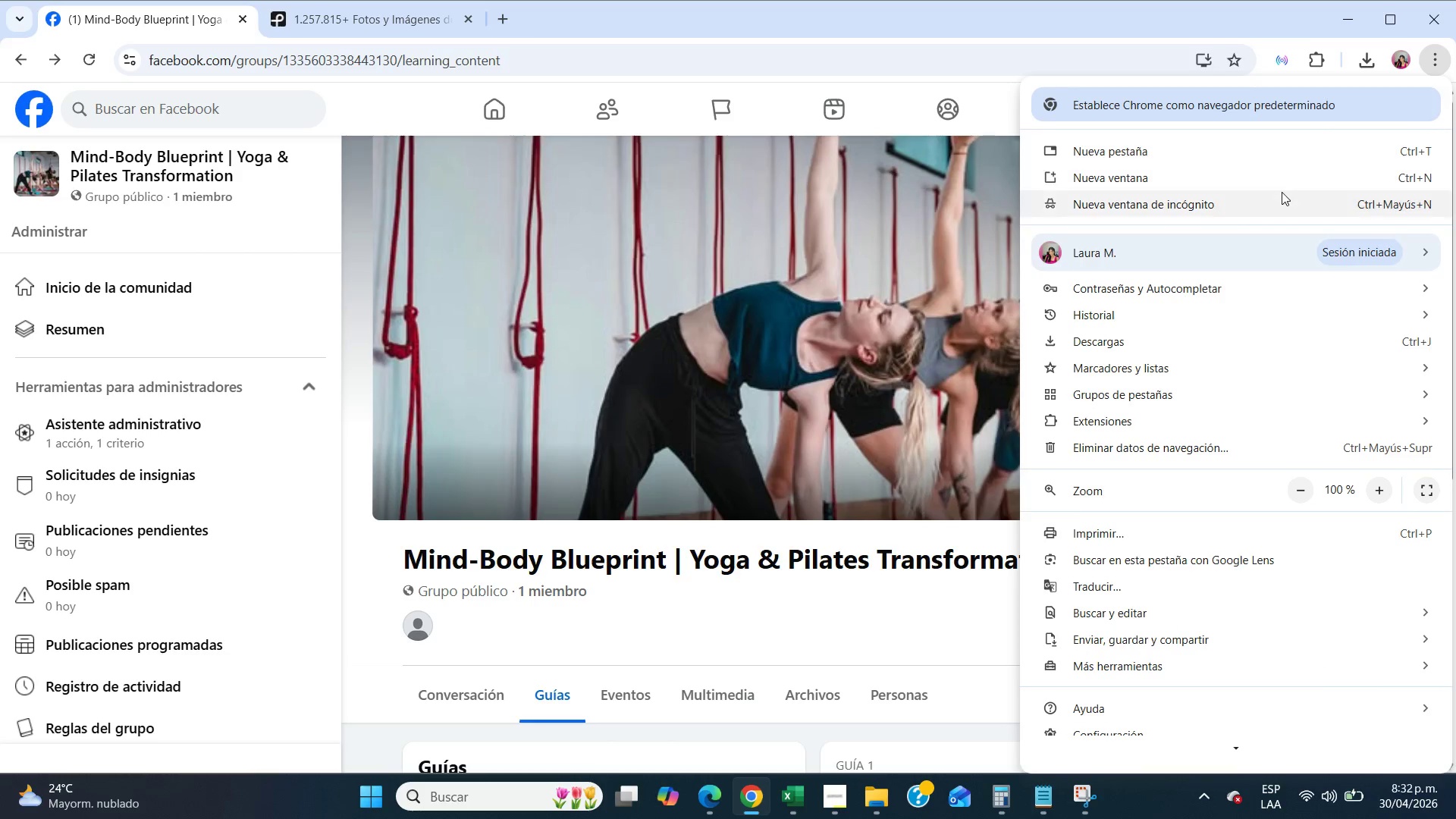 
left_click([1282, 192])
 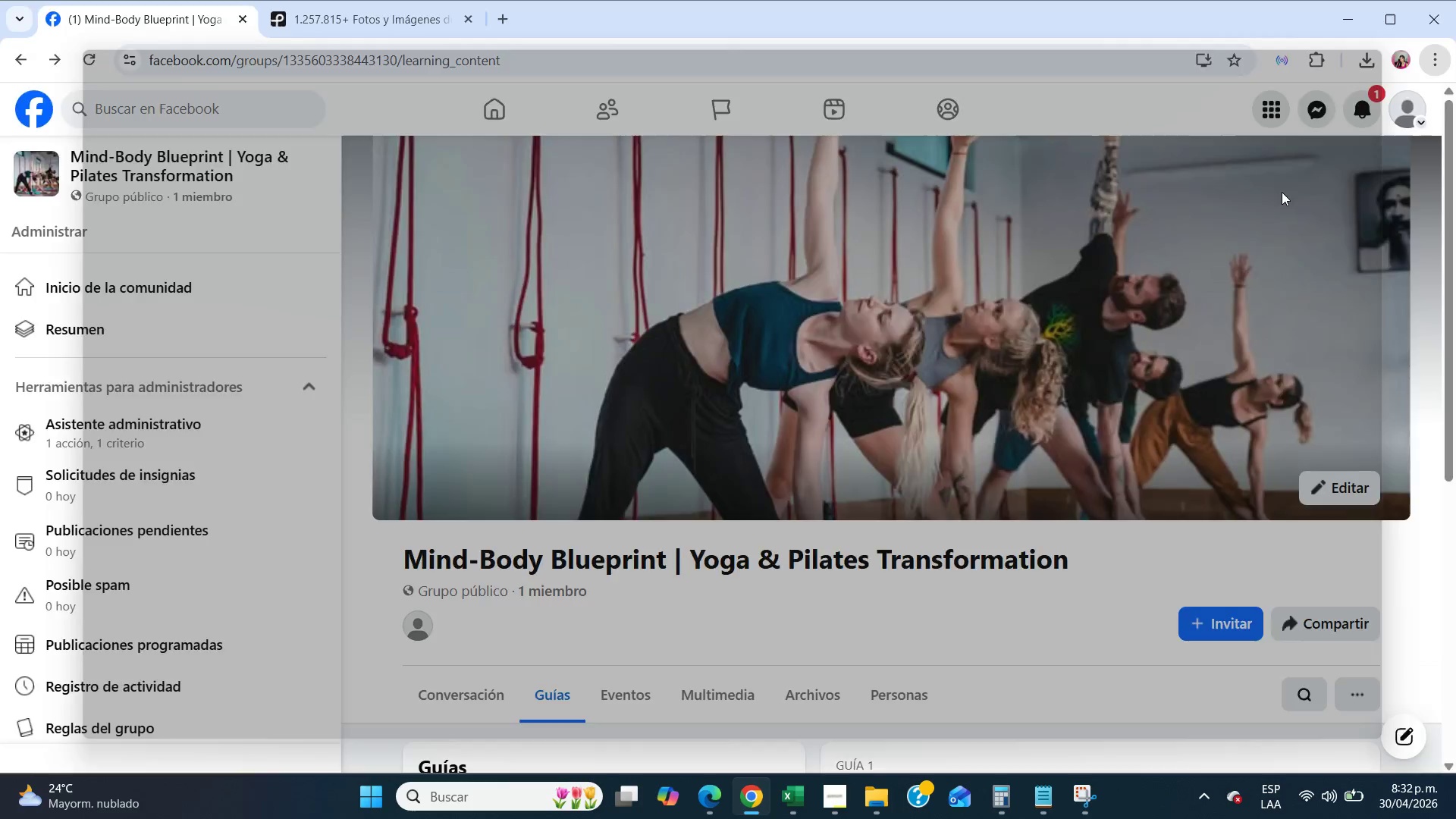 
key(Control+V)
 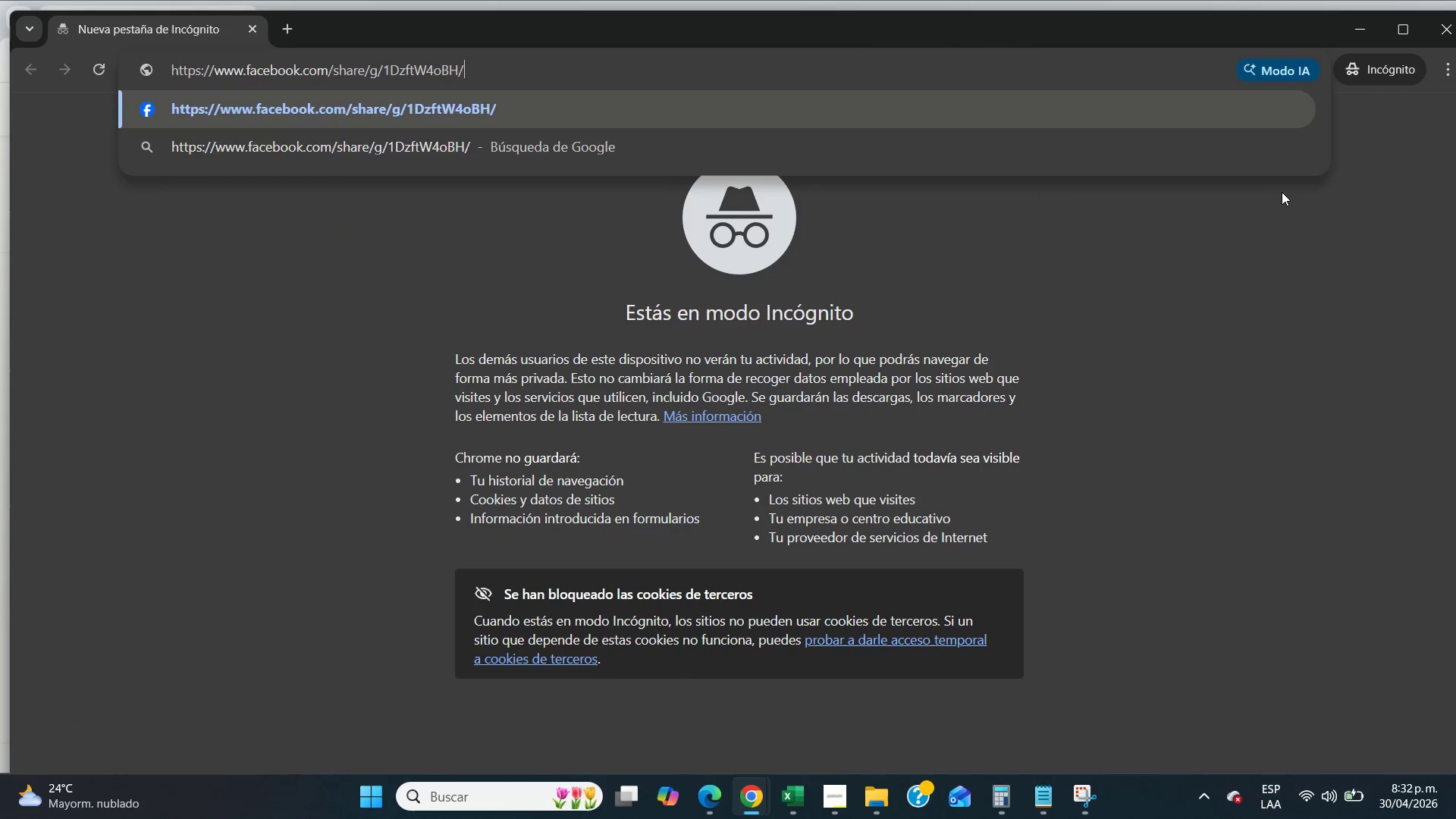 
key(NumpadEnter)
 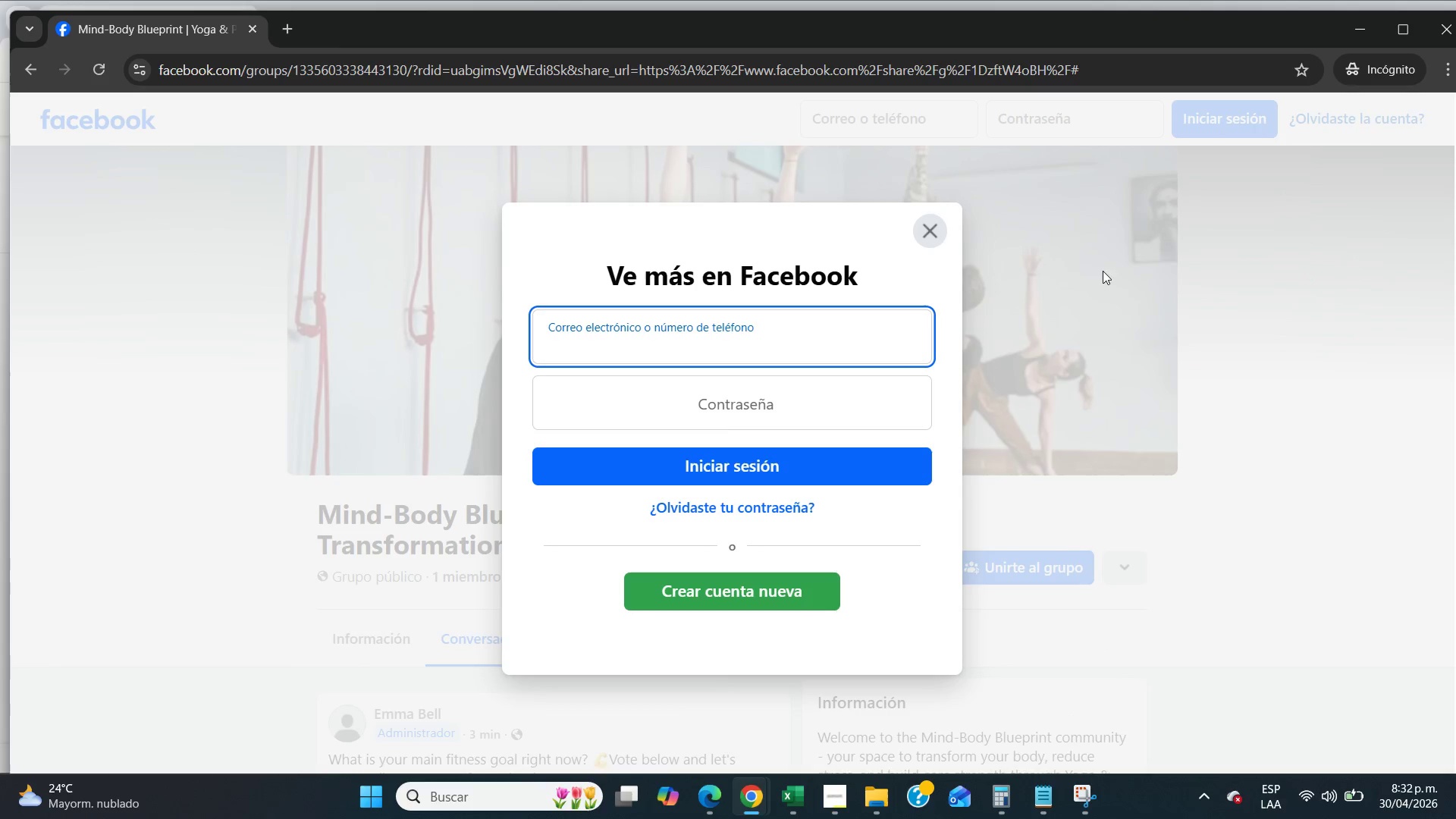 
left_click([918, 235])
 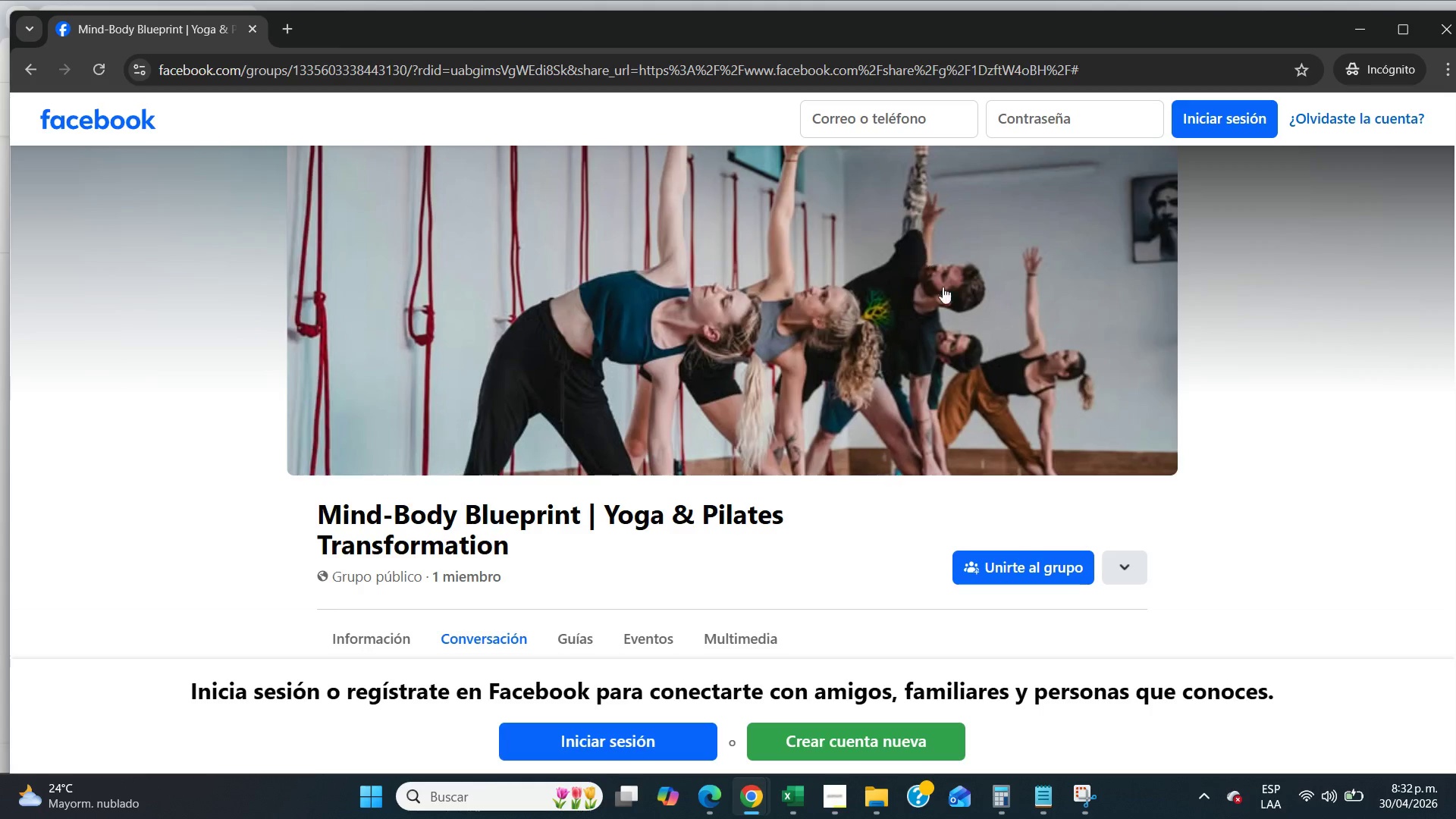 
scroll: coordinate [951, 306], scroll_direction: down, amount: 10.0
 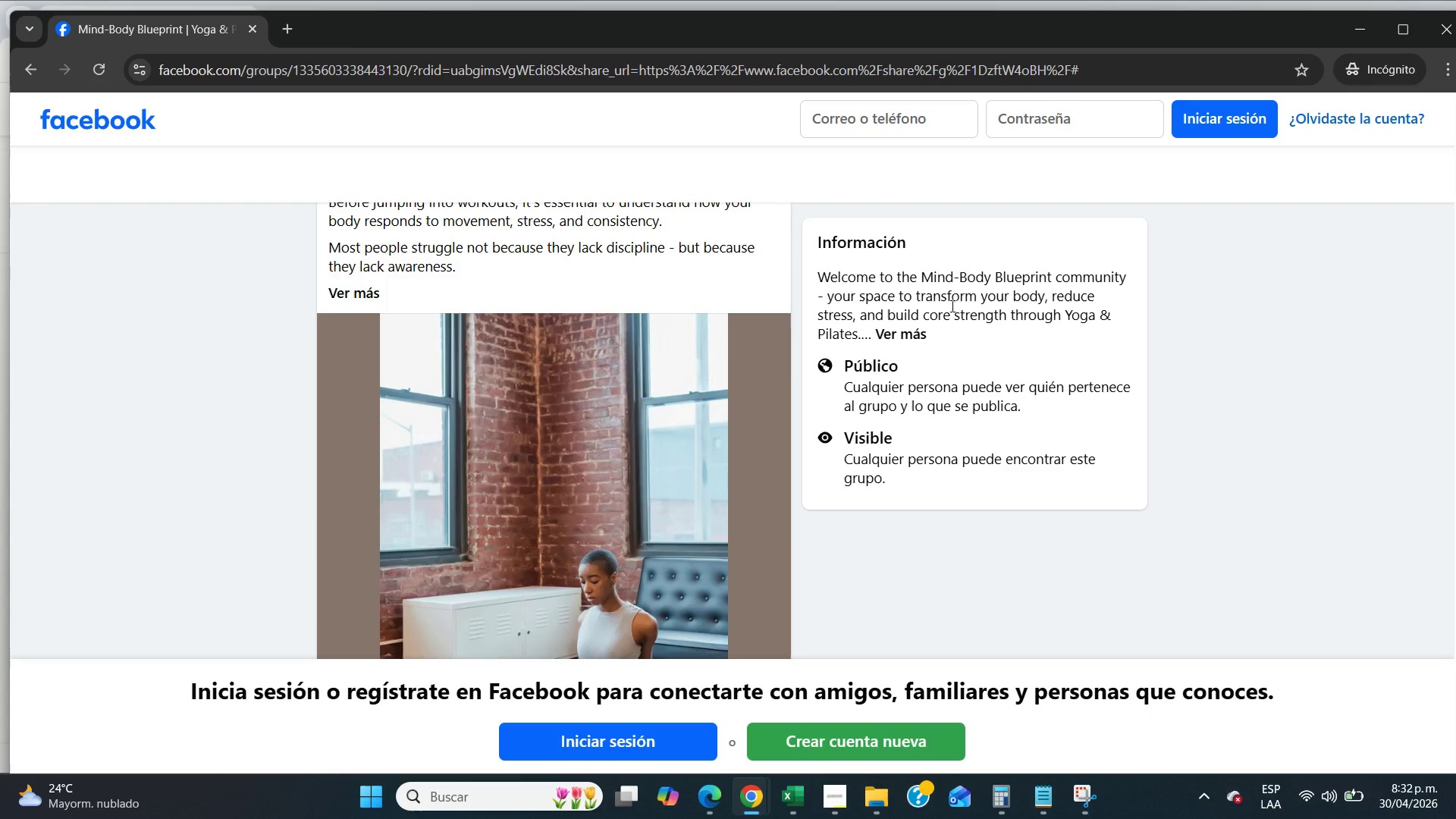 
scroll: coordinate [951, 306], scroll_direction: up, amount: 8.0
 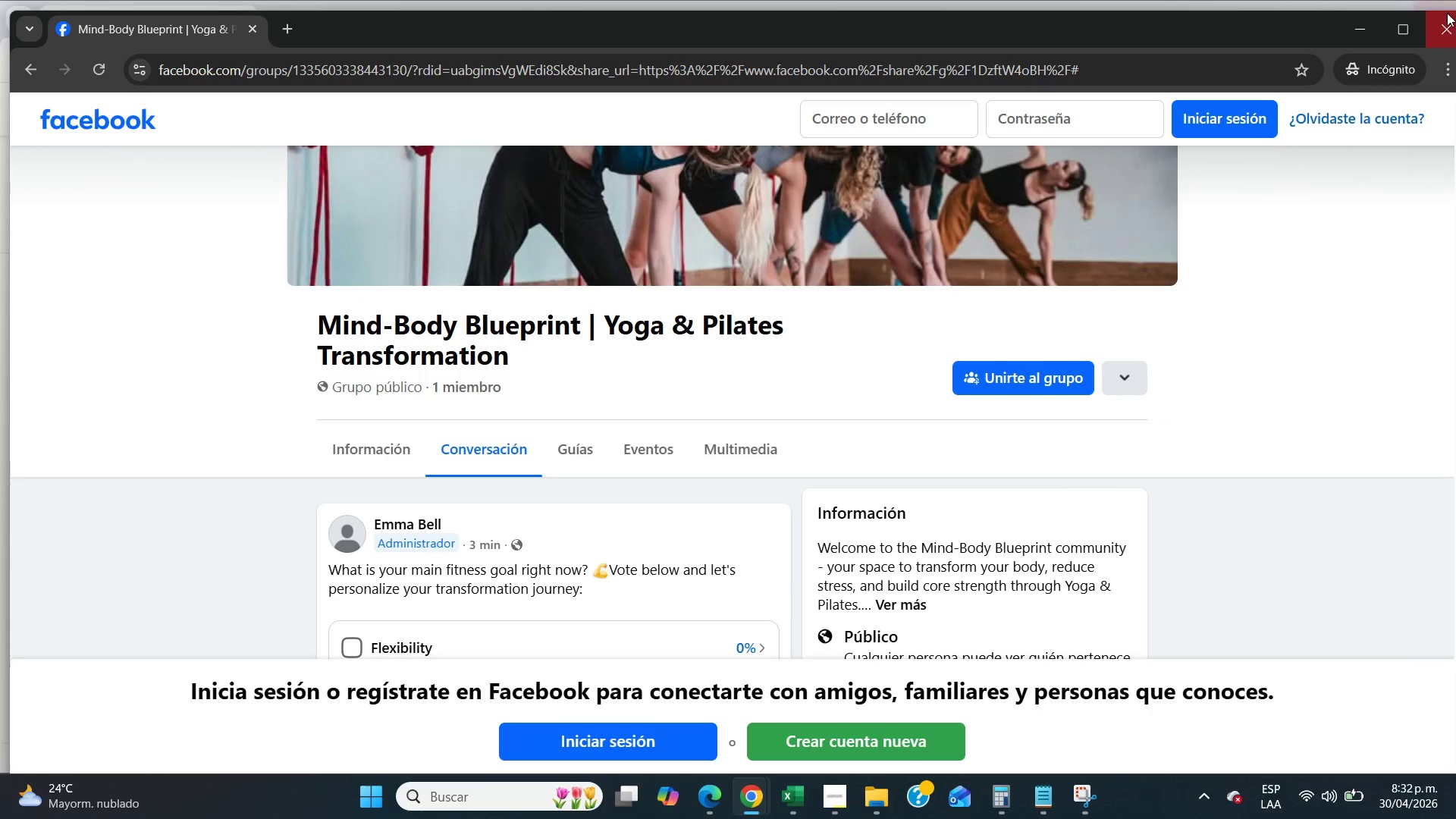 
left_click([1447, 26])
 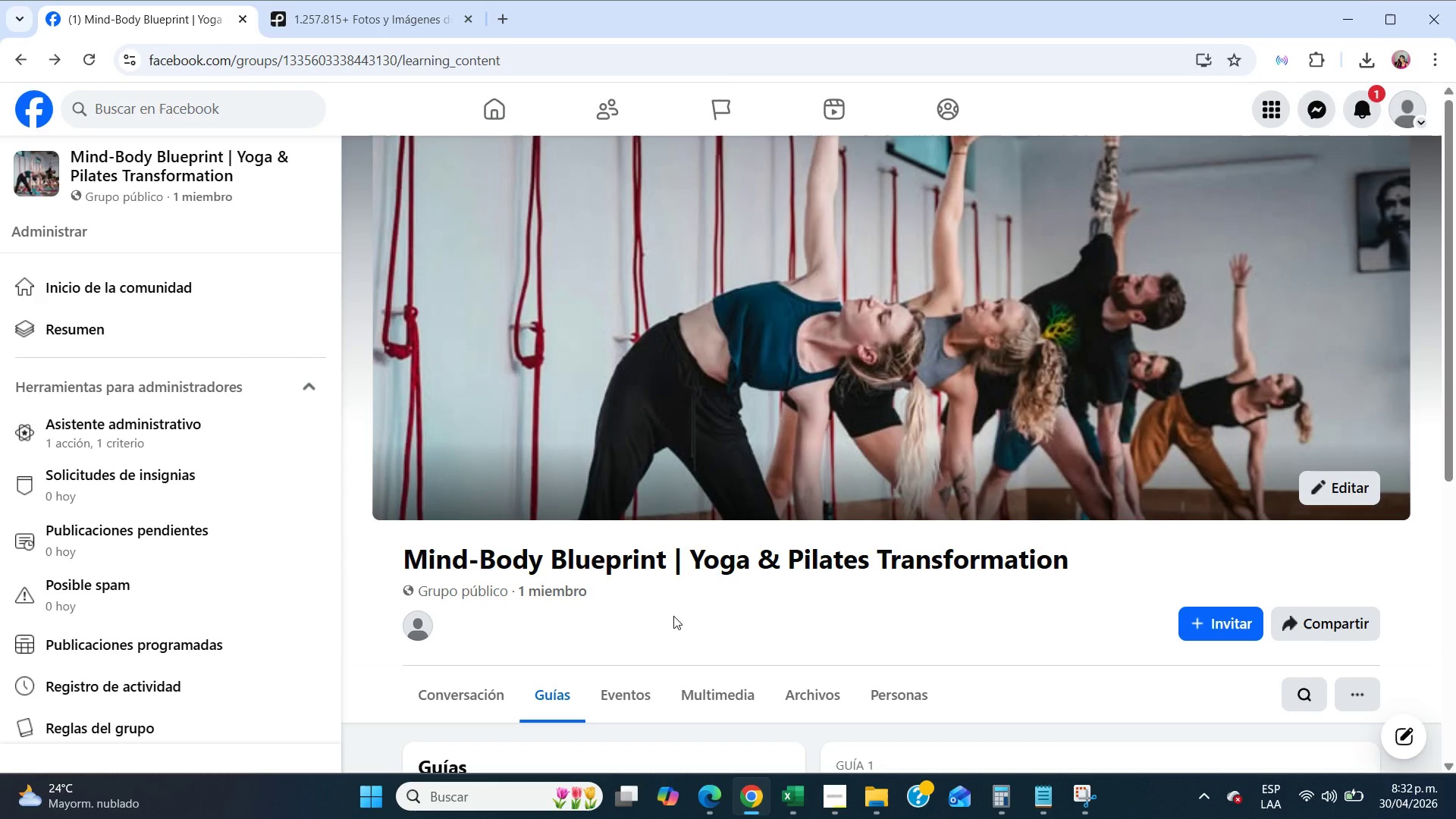 
wait(6.5)
 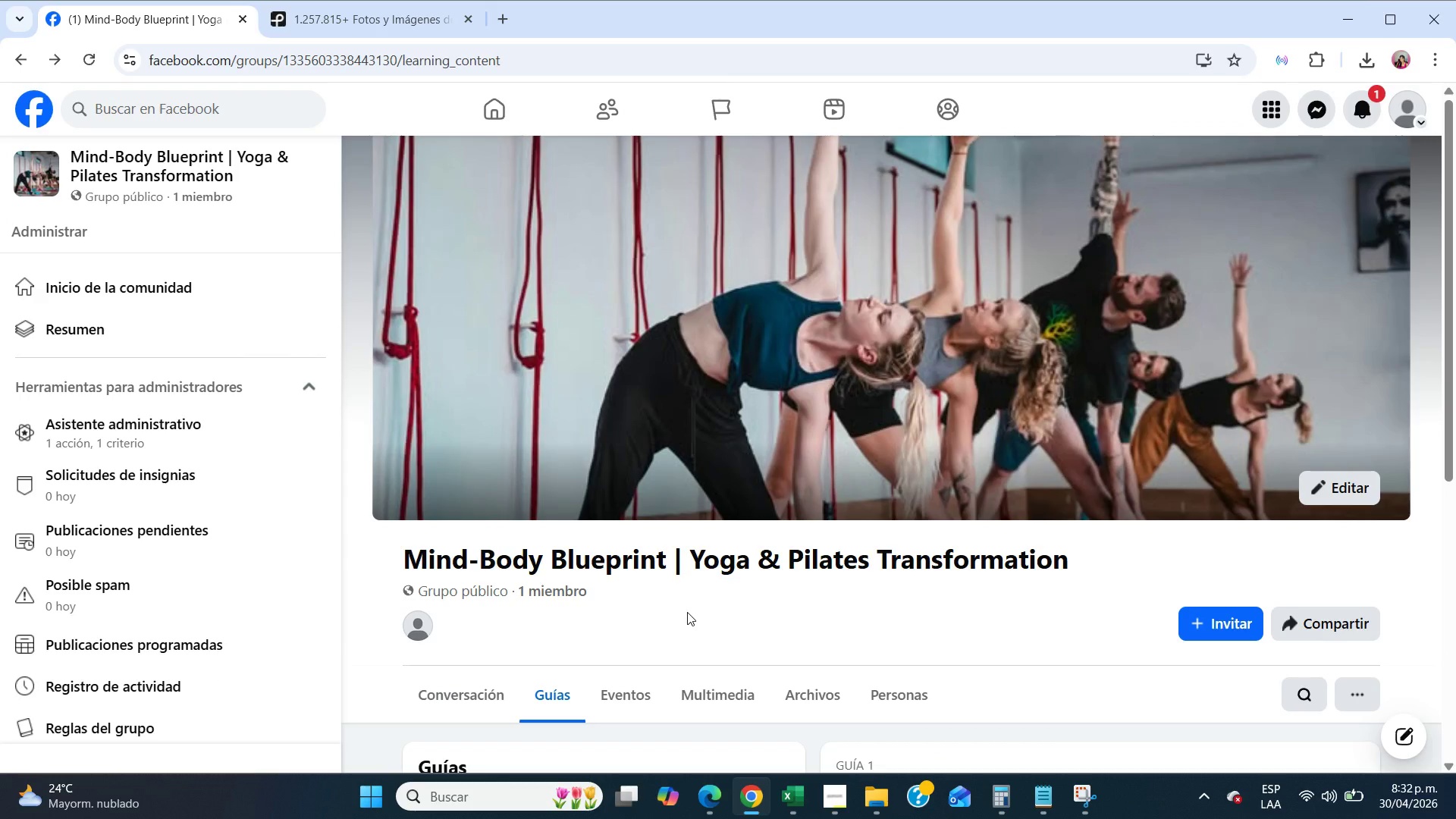 
left_click([873, 800])
 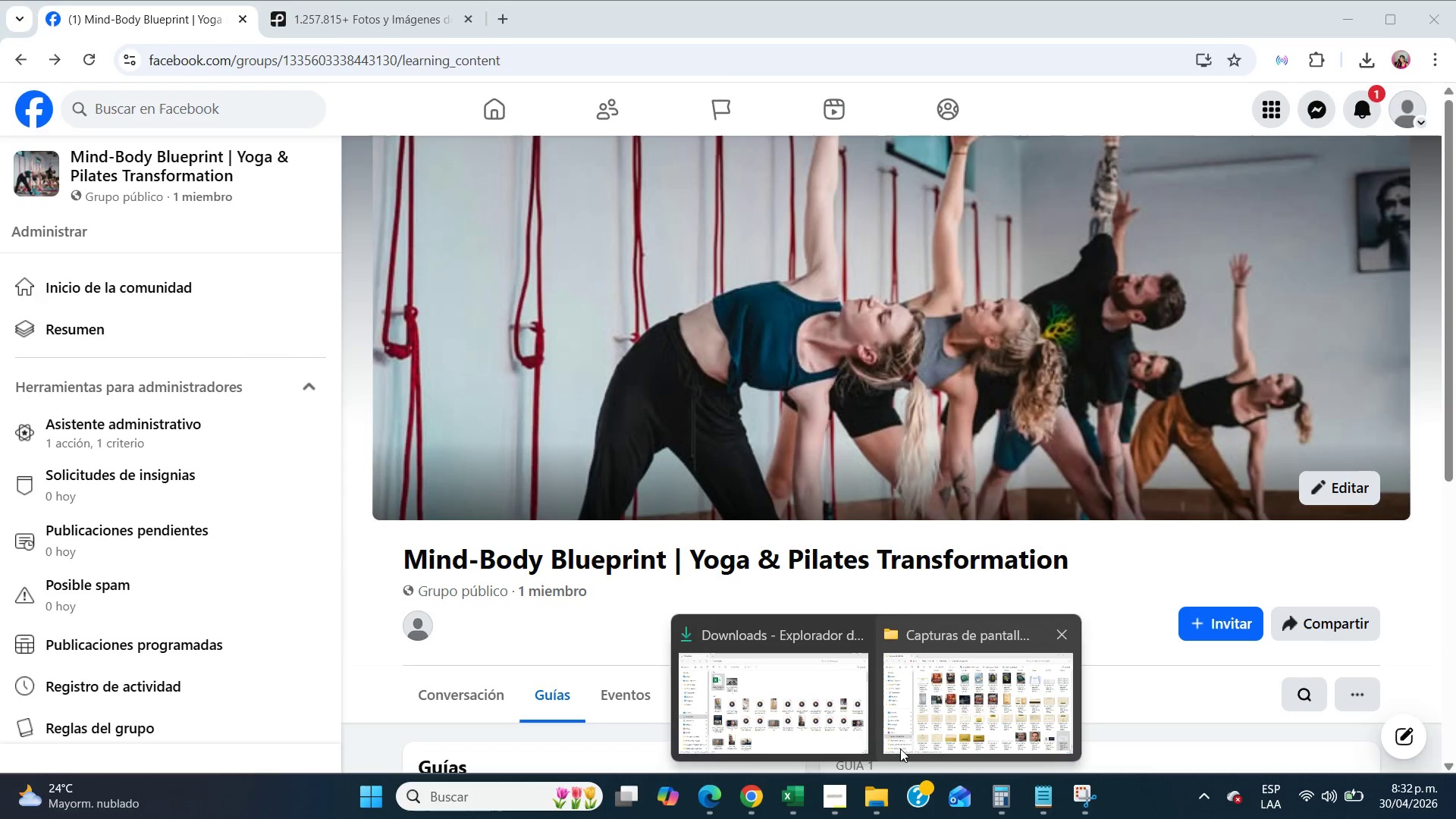 
left_click([811, 714])
 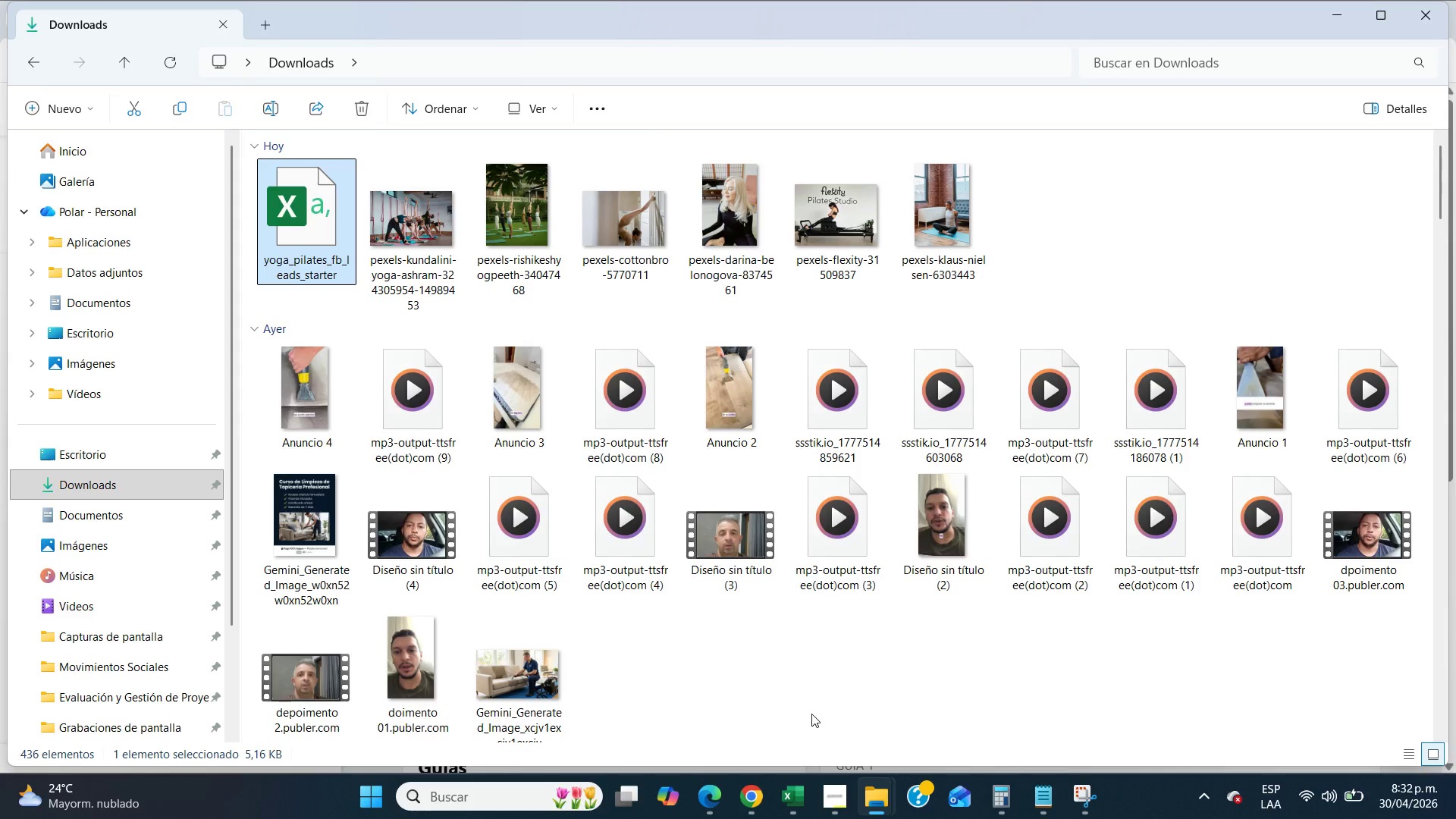 
right_click([1056, 239])
 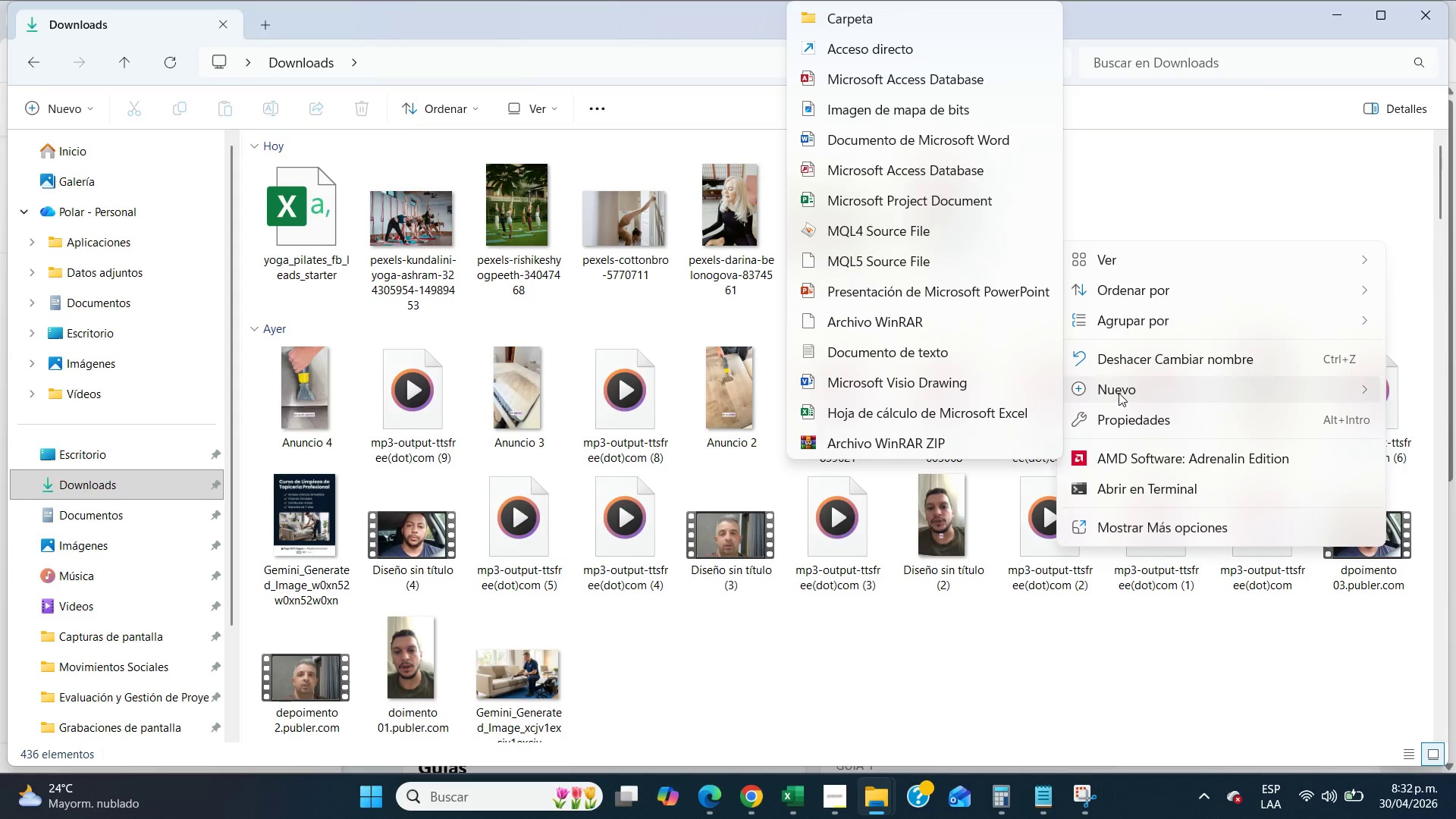 
left_click([959, 444])
 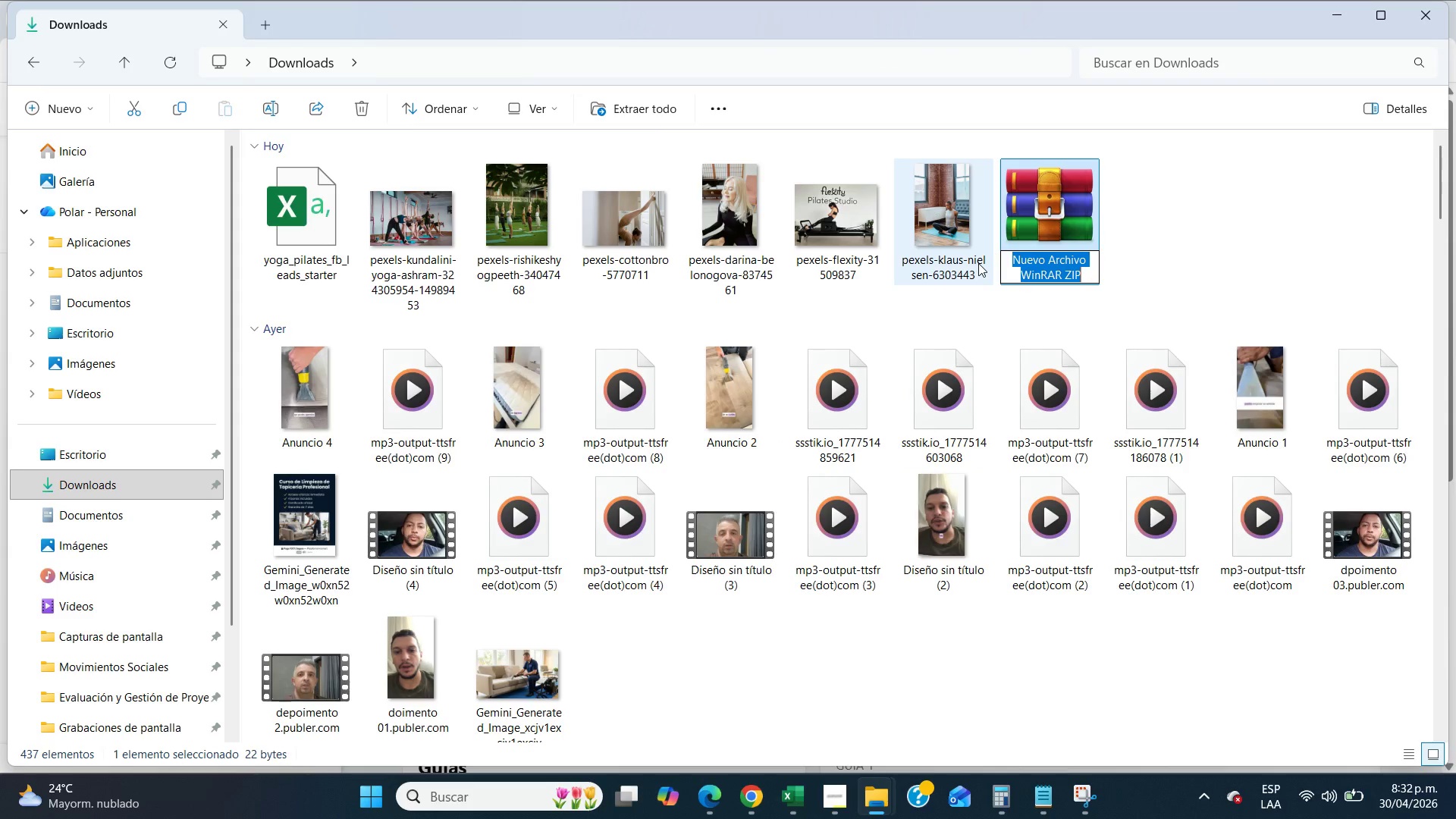 
type(Imae)
key(Backspace)
type(ges)
 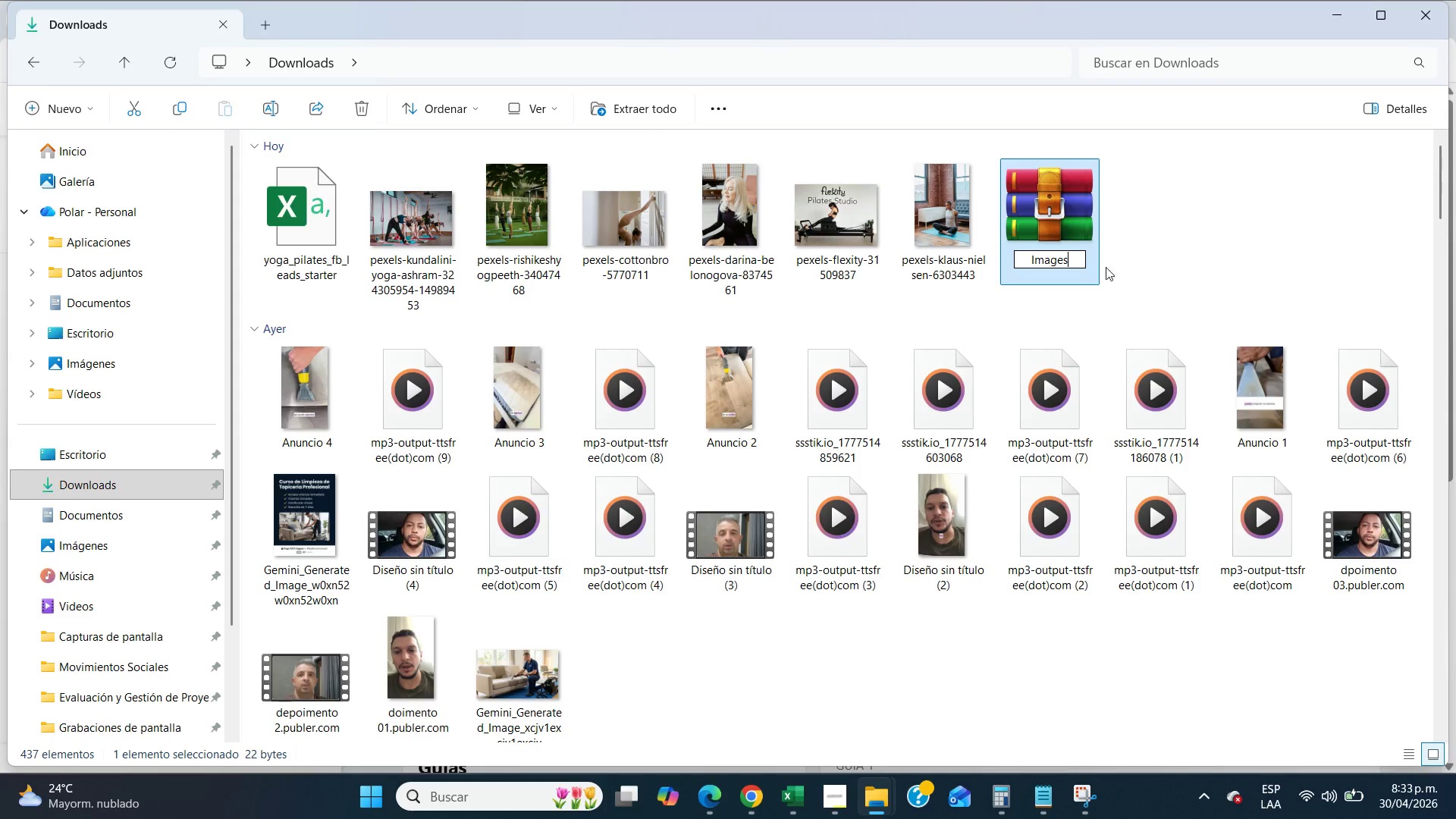 
double_click([1037, 259])
 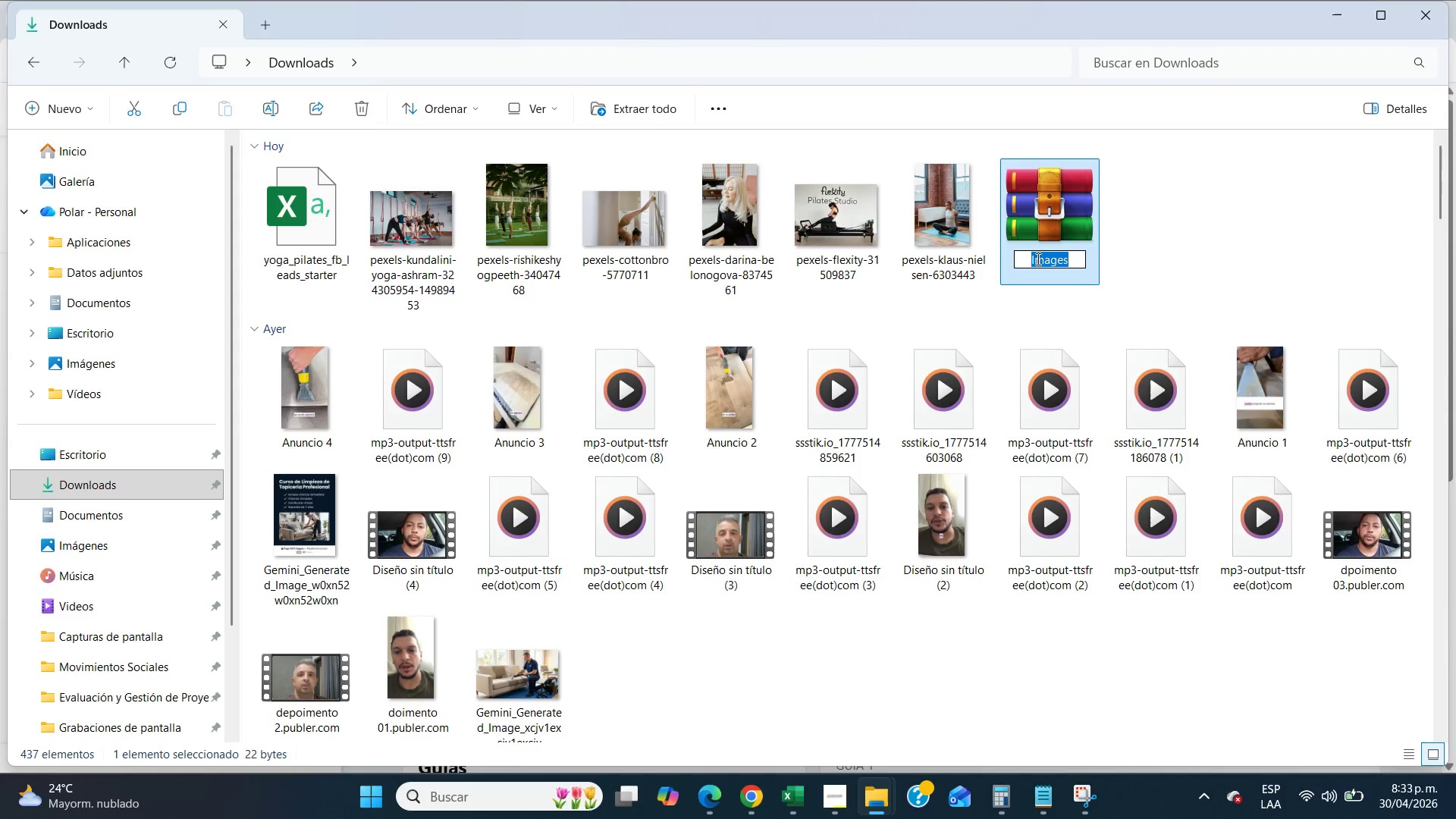 
type(Lessons Imaf)
key(Backspace)
key(Backspace)
key(Backspace)
key(Backspace)
key(Backspace)
key(Backspace)
key(Backspace)
type(Images)
 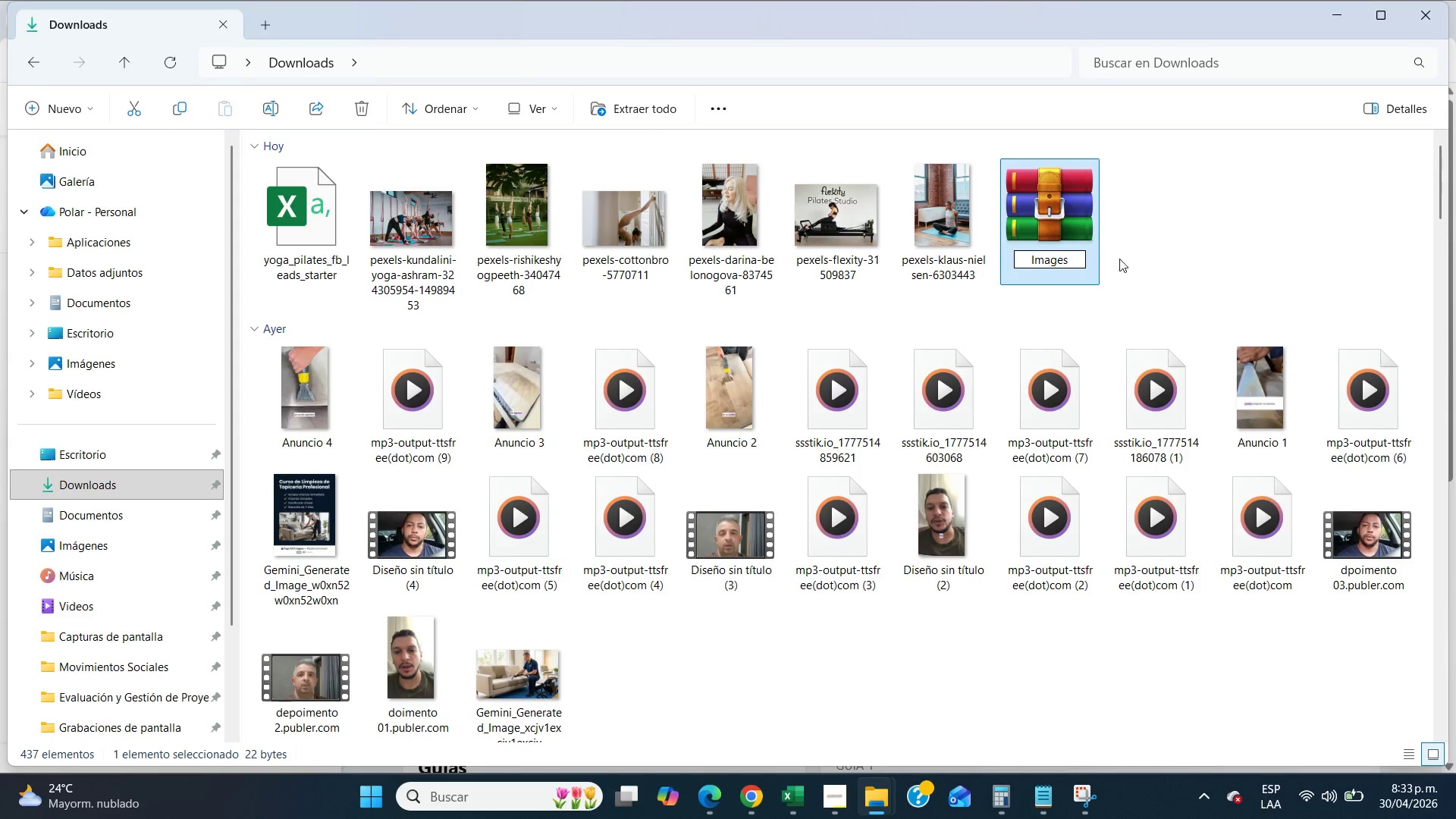 
left_click([1221, 260])
 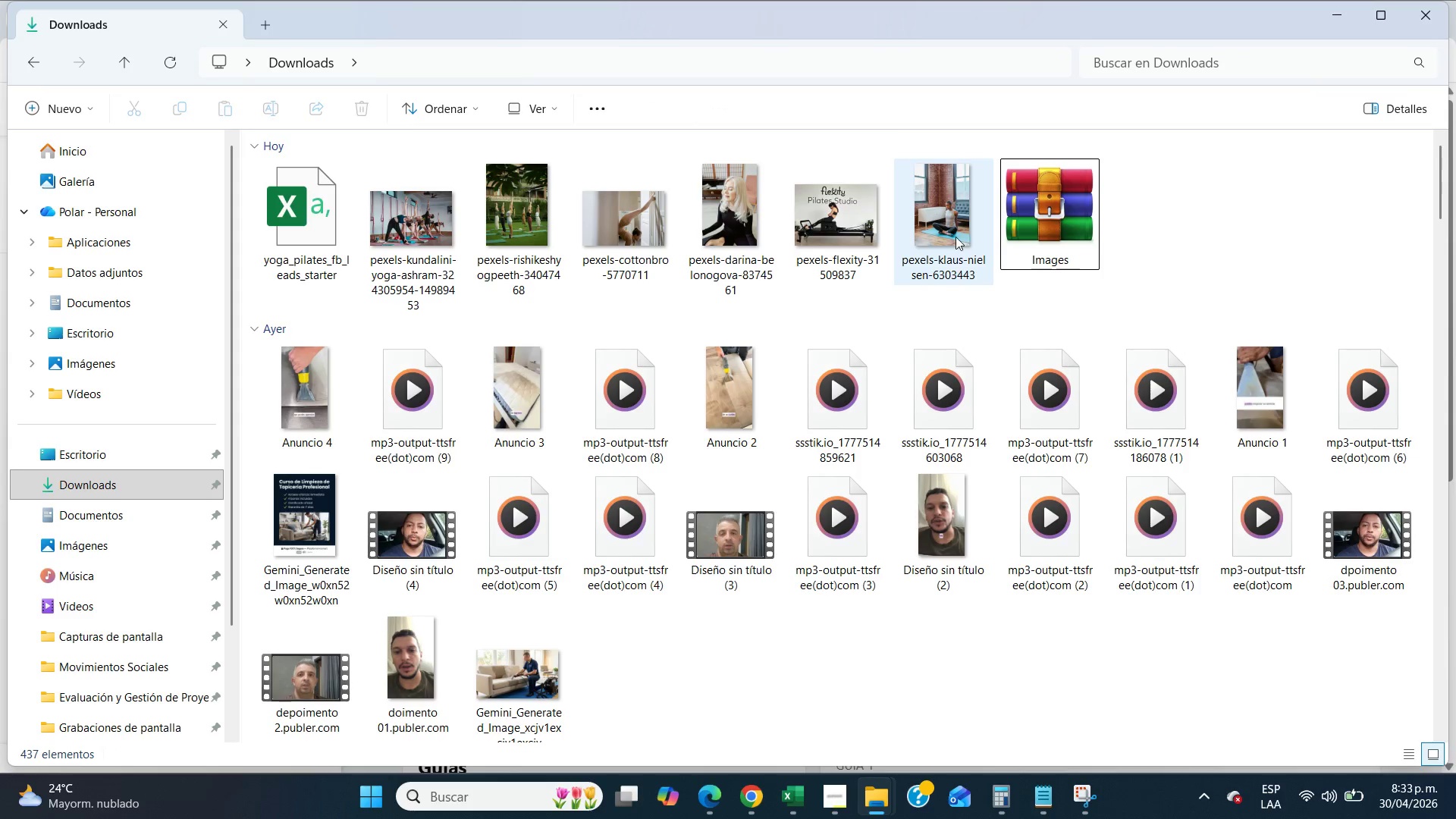 
left_click_drag(start_coordinate=[941, 236], to_coordinate=[1019, 228])
 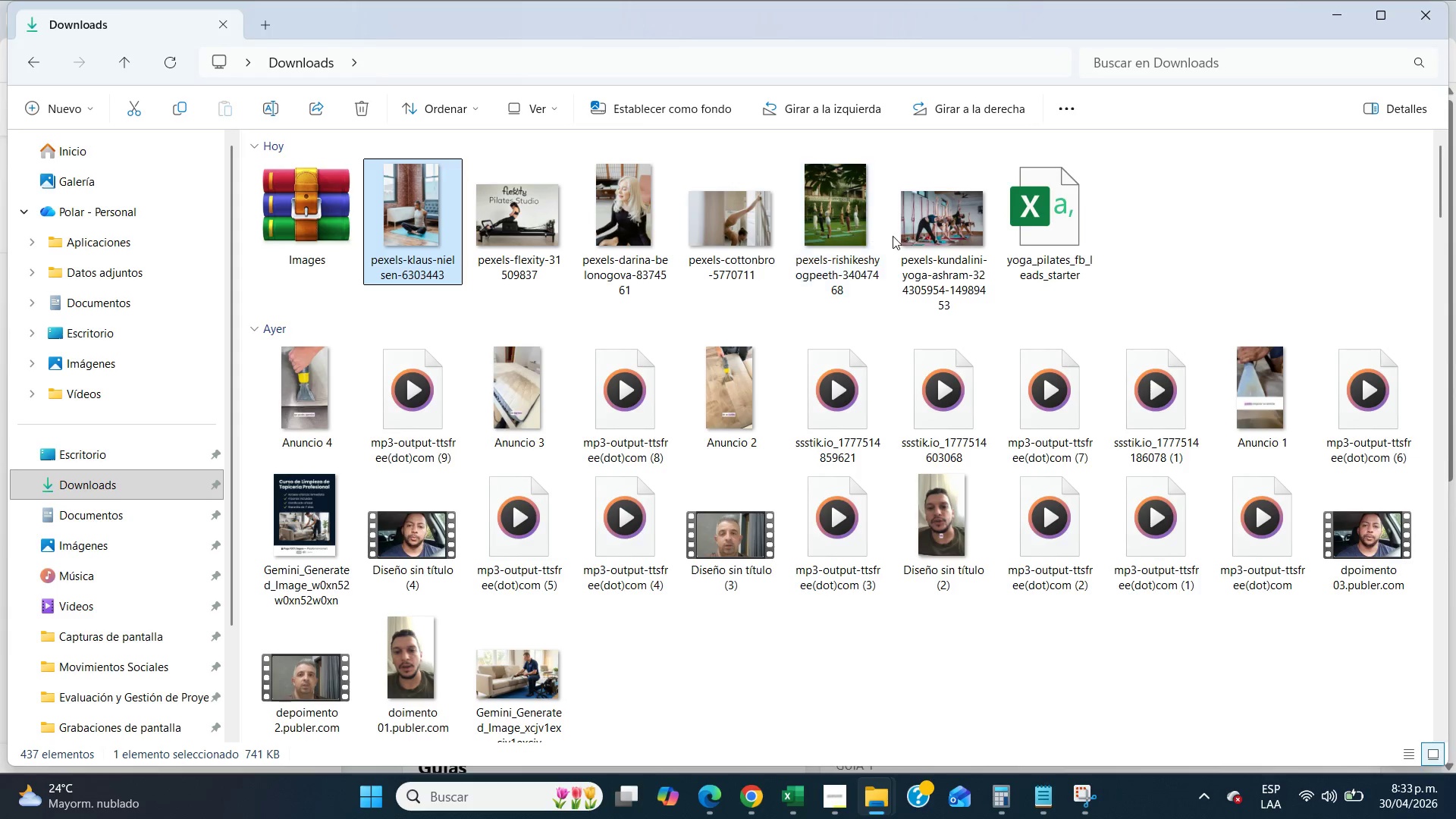 
left_click_drag(start_coordinate=[927, 236], to_coordinate=[331, 251])
 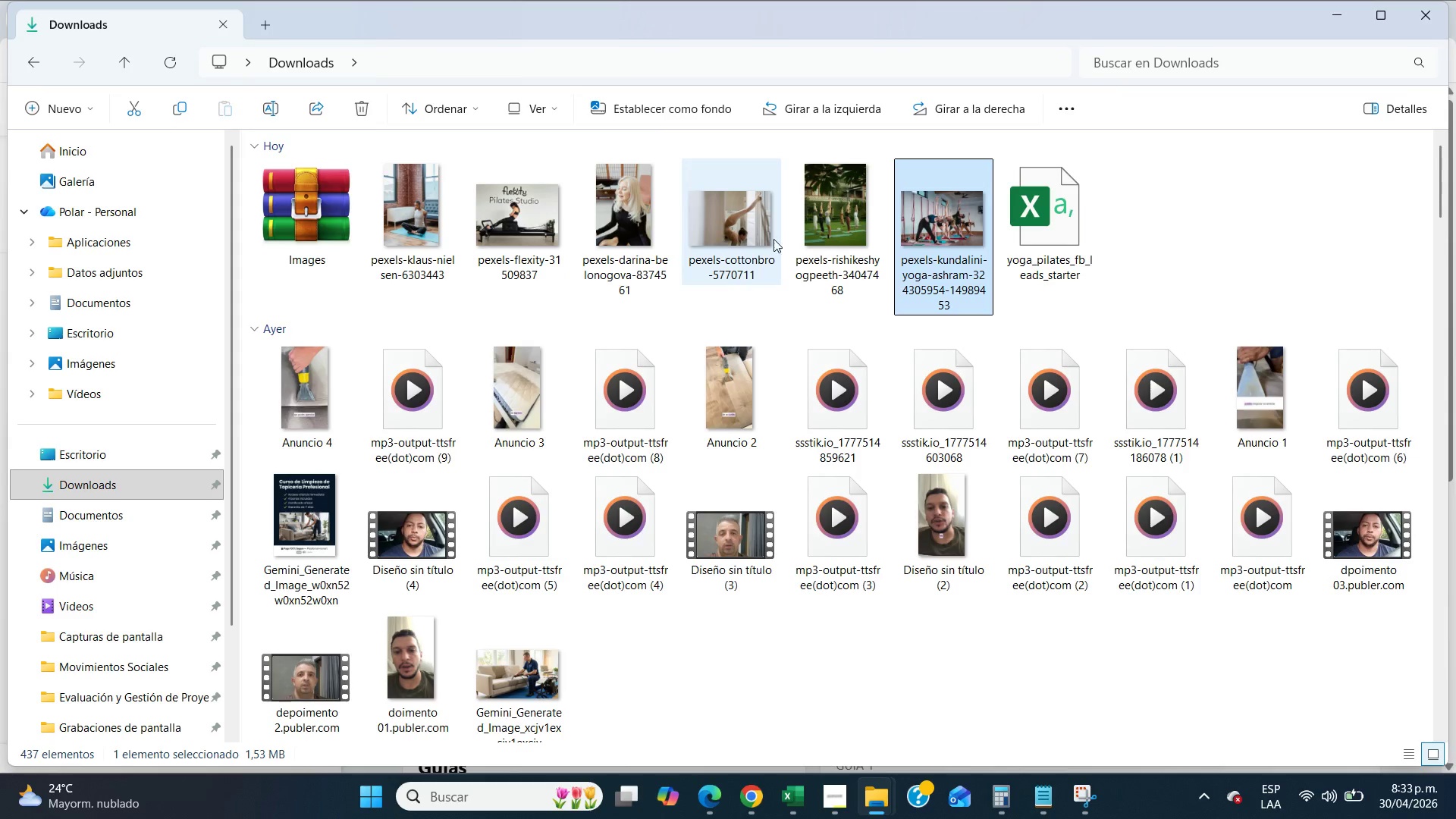 
left_click_drag(start_coordinate=[839, 229], to_coordinate=[344, 264])
 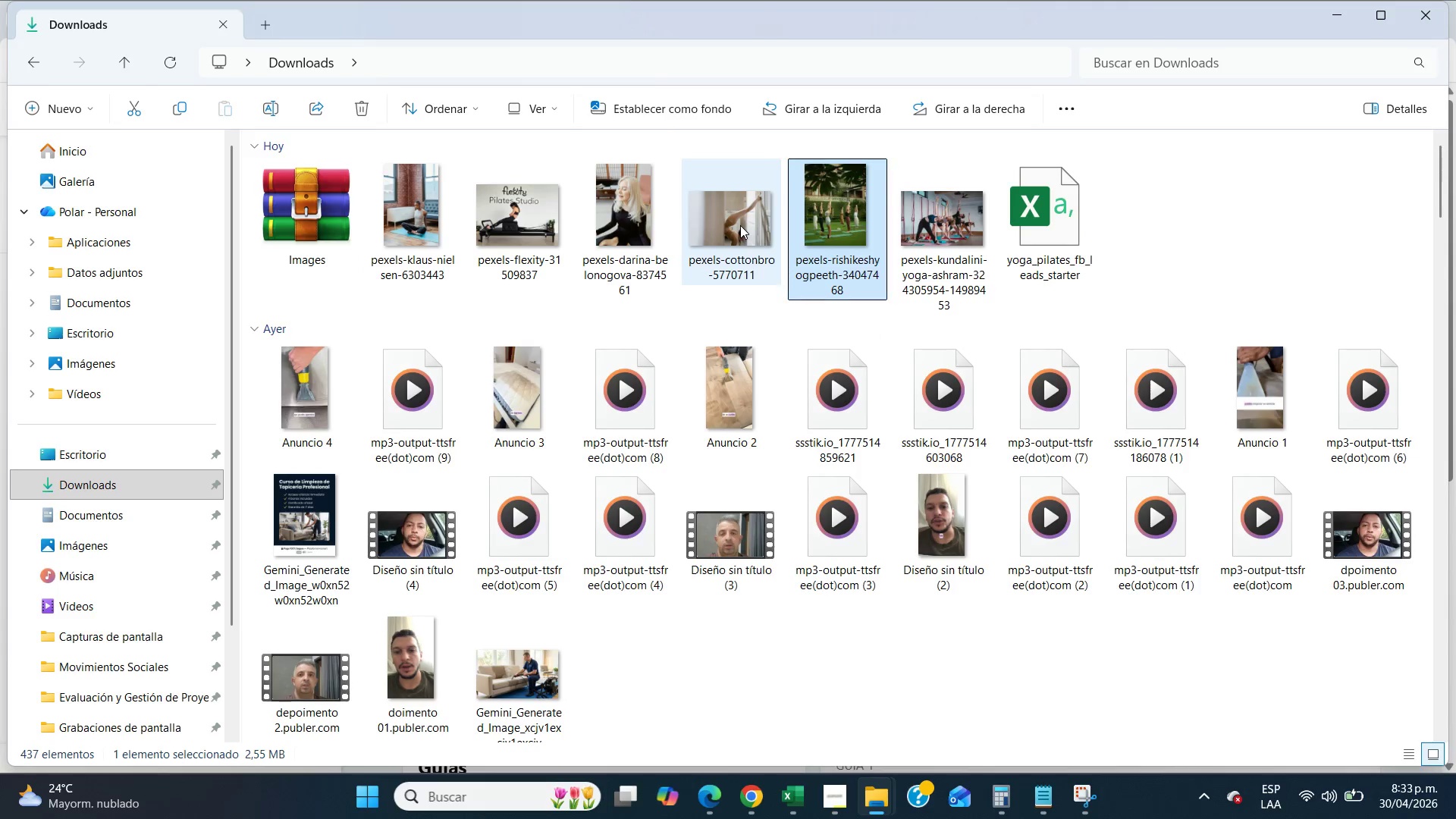 
left_click_drag(start_coordinate=[739, 223], to_coordinate=[298, 252])